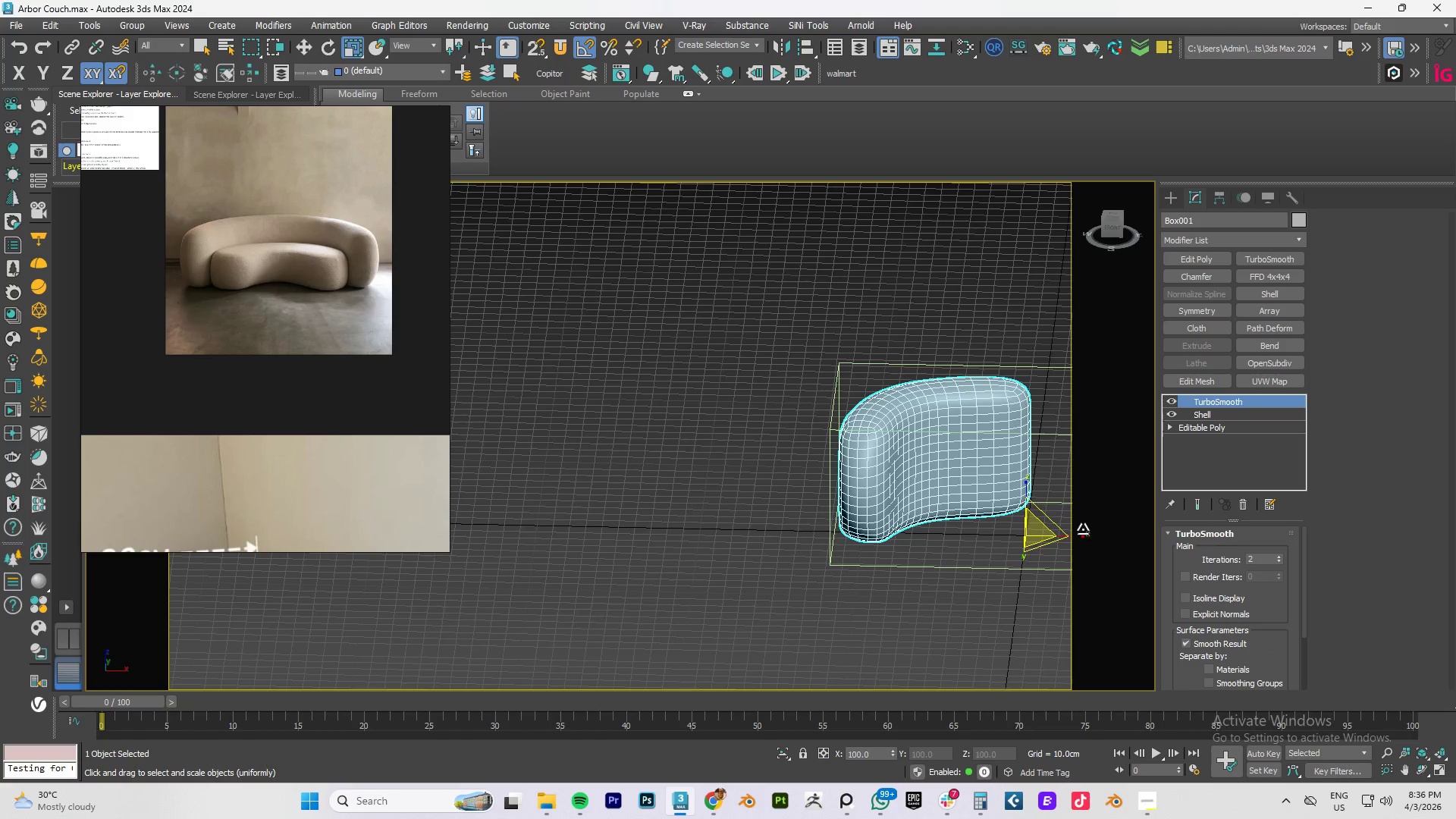 
hold_key(key=AltLeft, duration=0.94)
 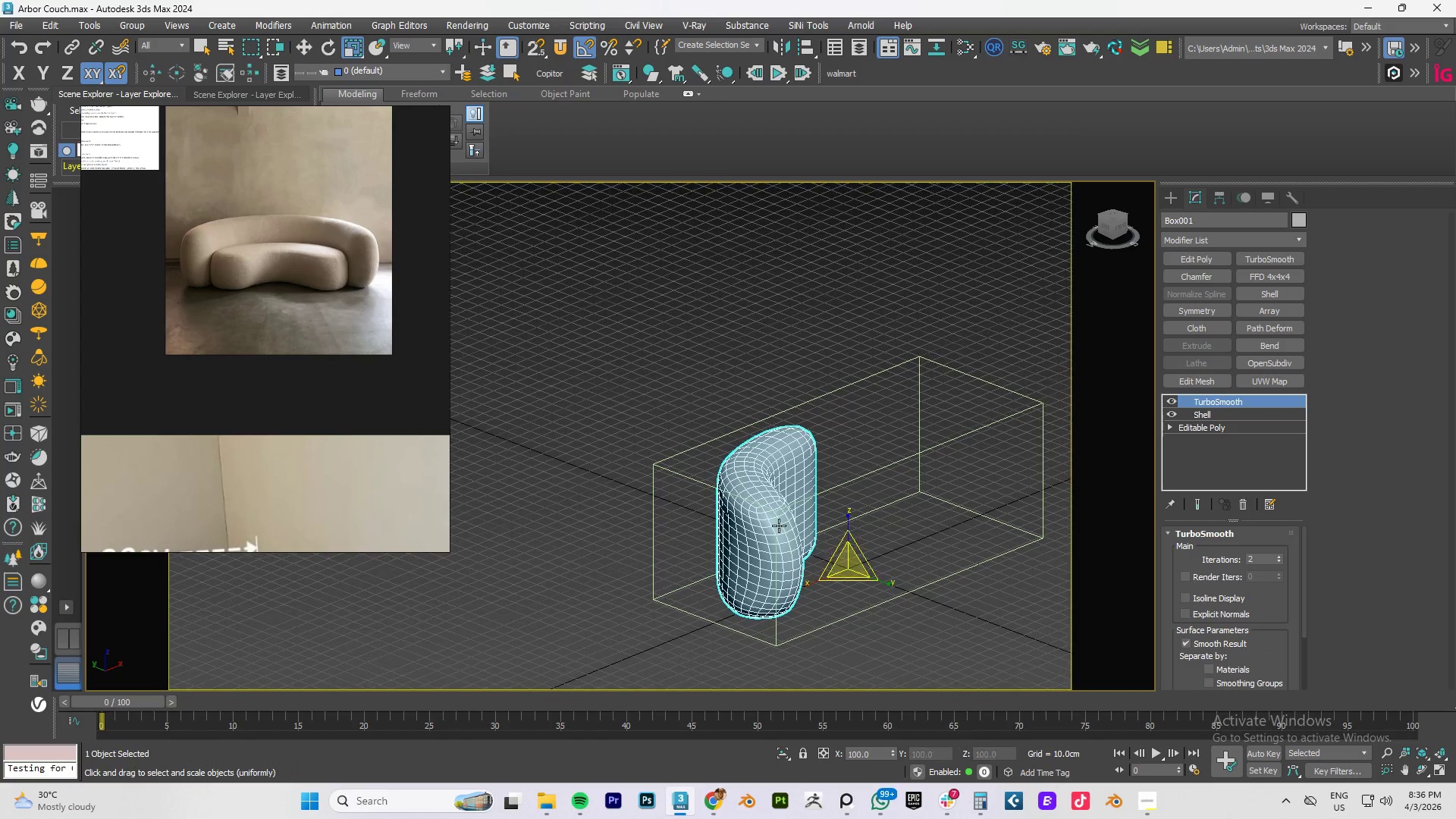 
scroll: coordinate [771, 509], scroll_direction: up, amount: 4.0
 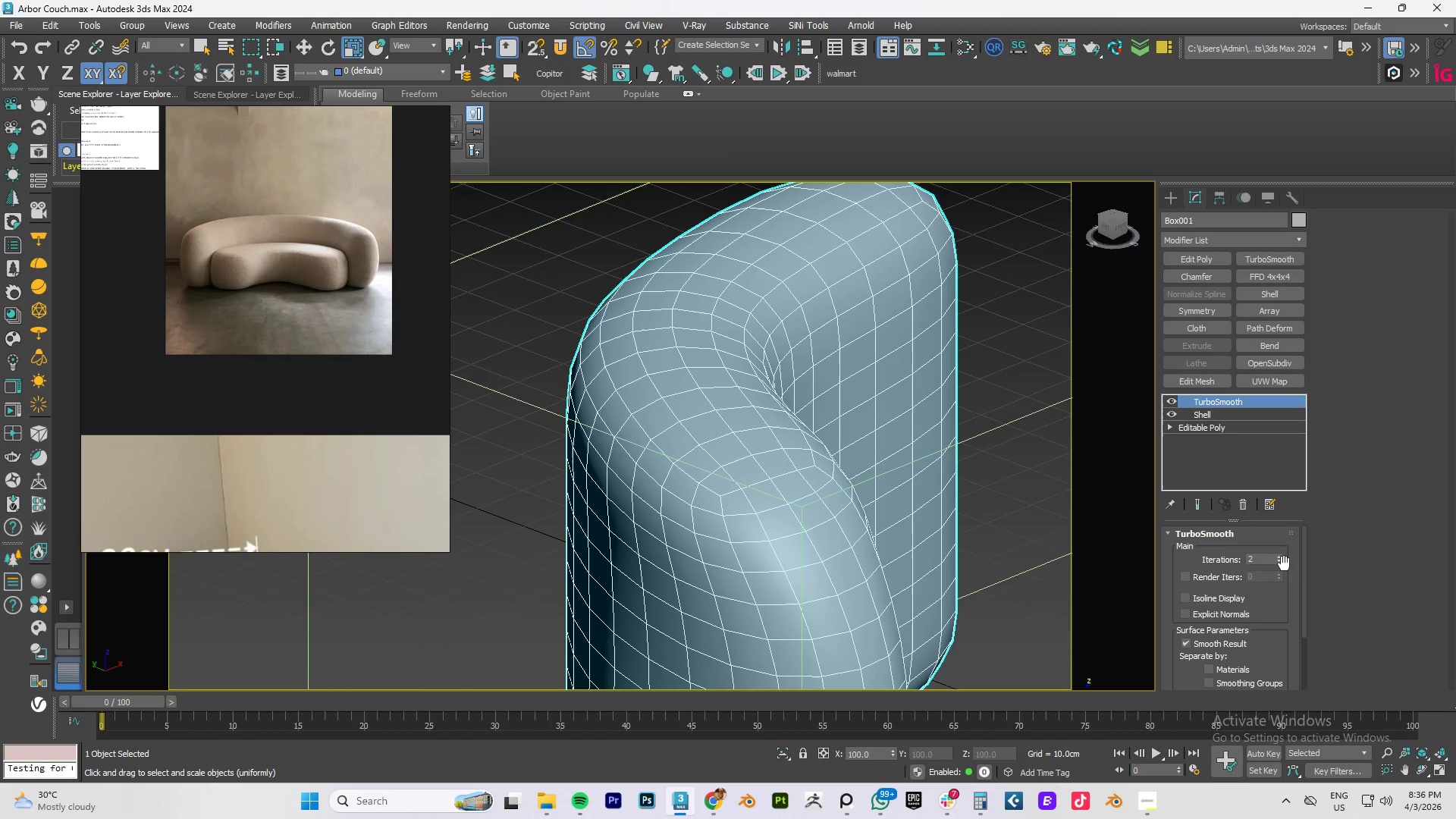 
left_click([1279, 559])
 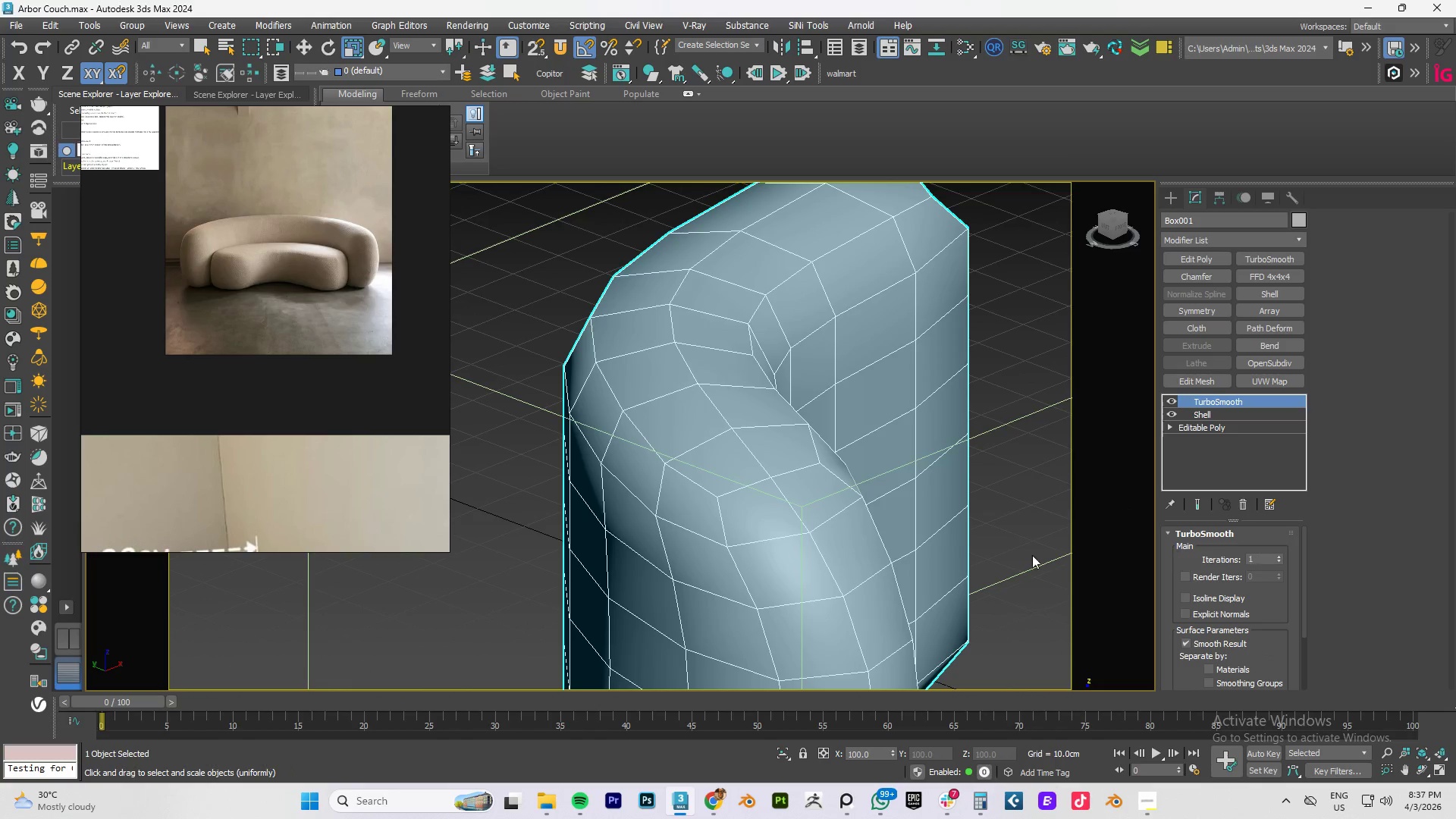 
hold_key(key=AltLeft, duration=1.52)
 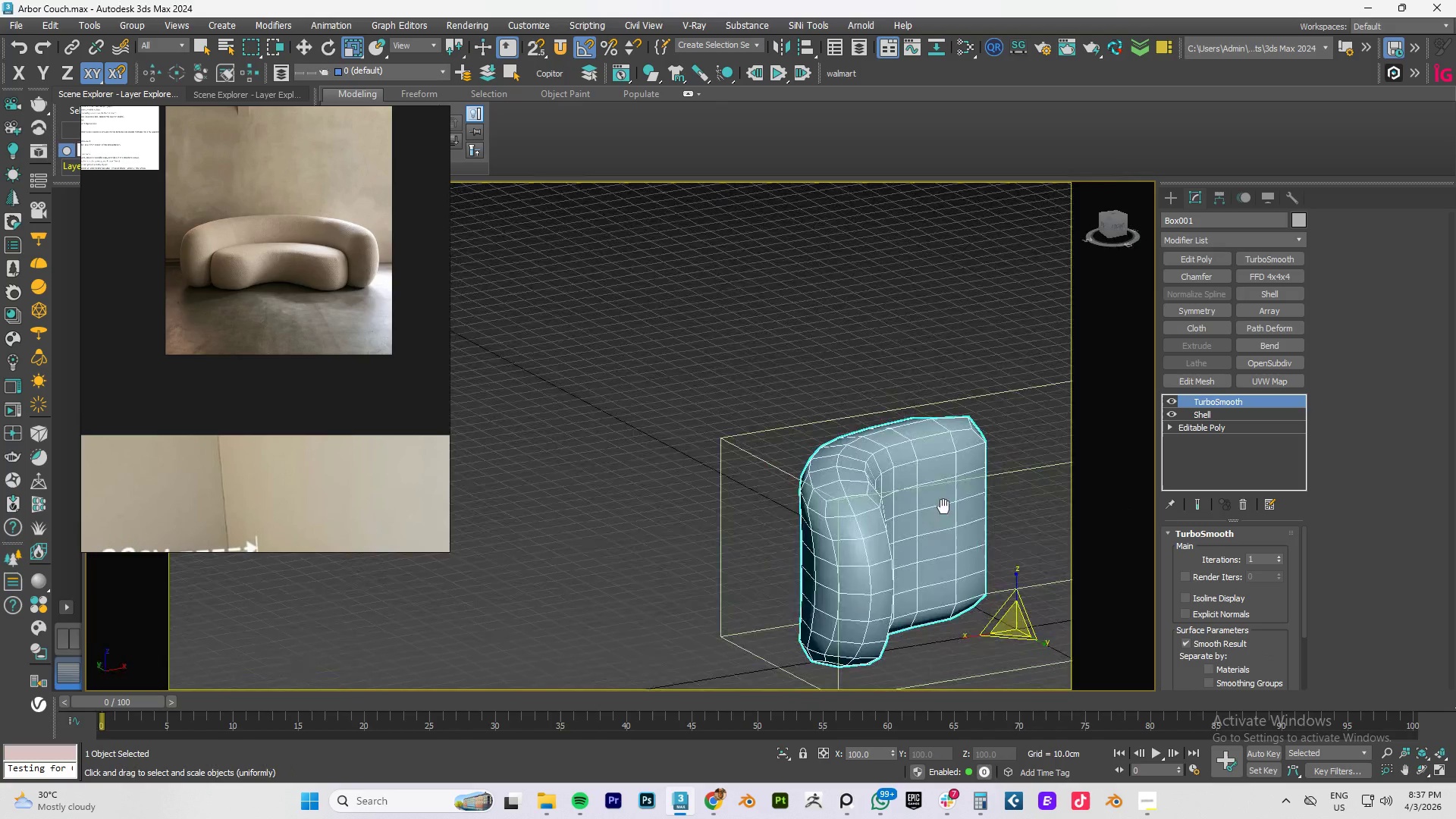 
scroll: coordinate [949, 537], scroll_direction: down, amount: 3.0
 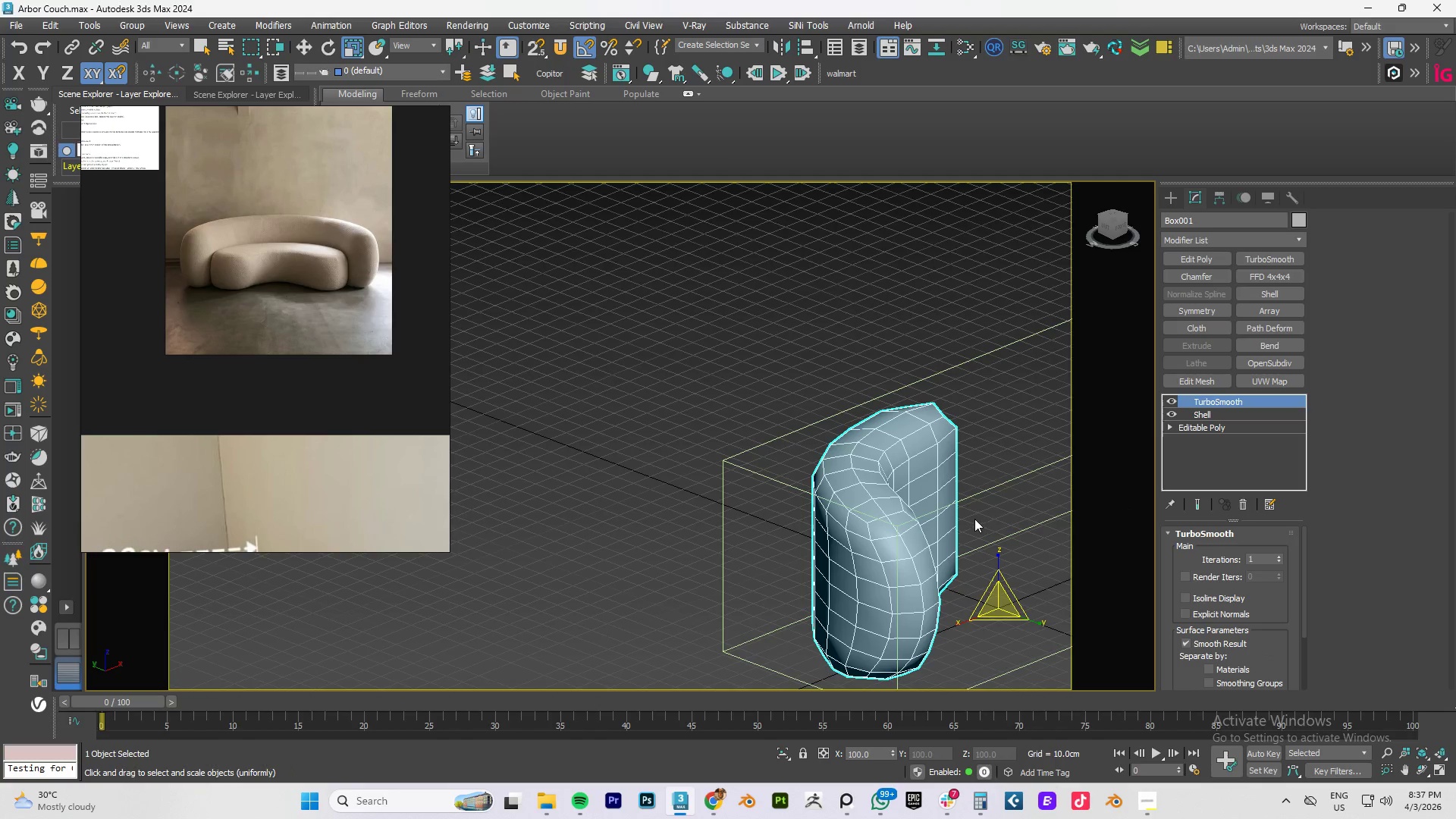 
hold_key(key=AltLeft, duration=1.5)
 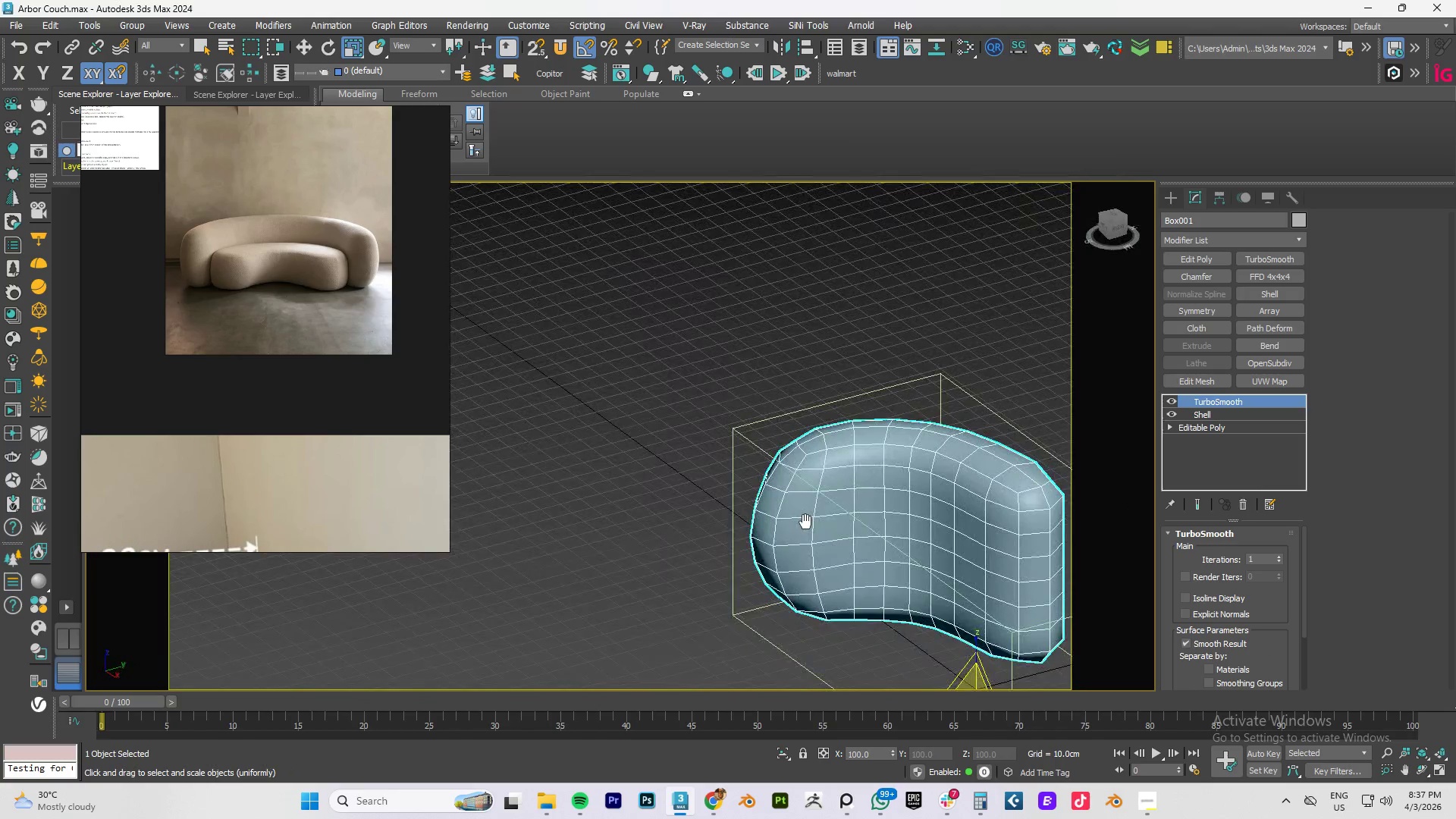 
hold_key(key=AltLeft, duration=1.05)
 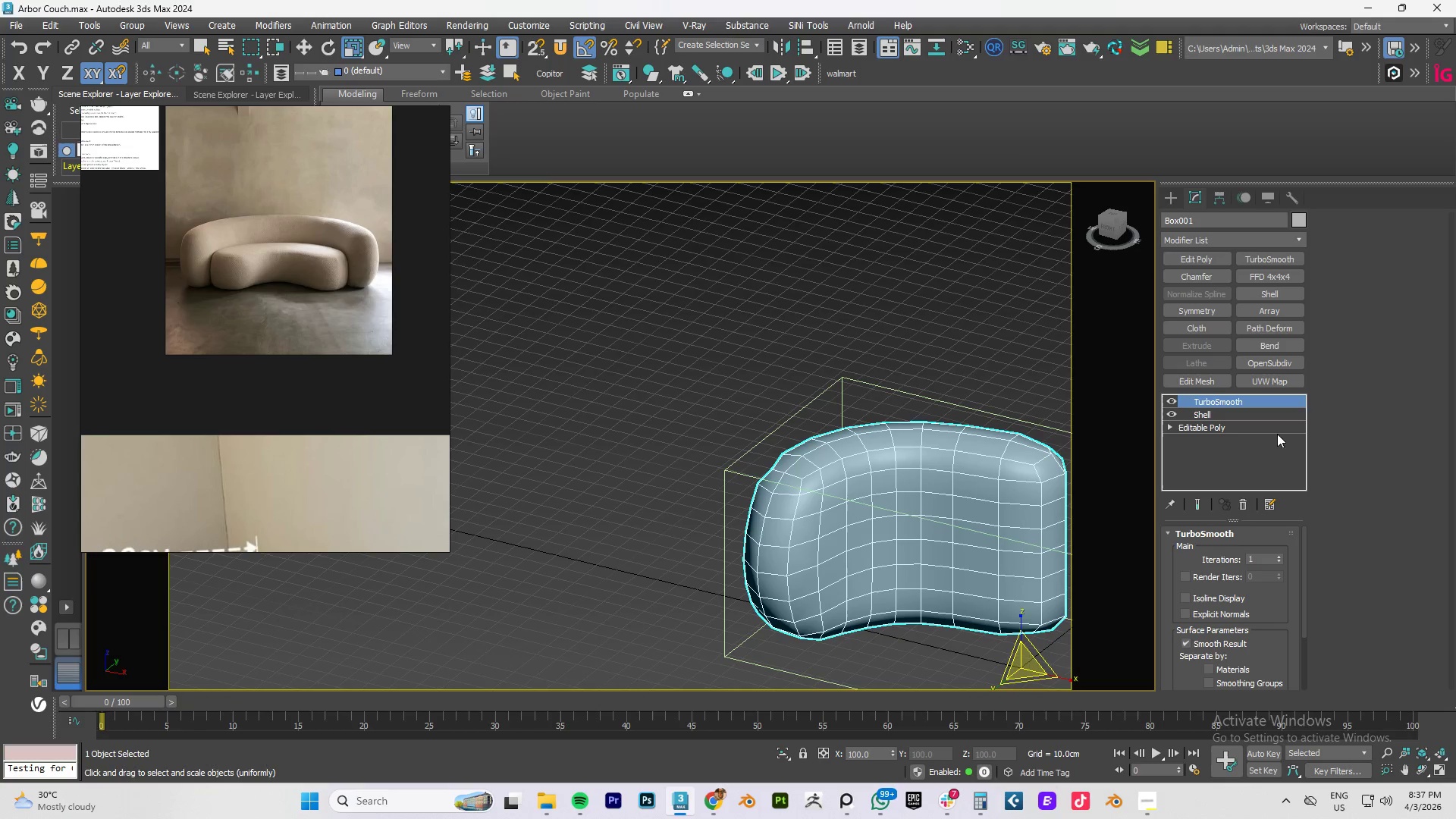 
left_click([1172, 397])
 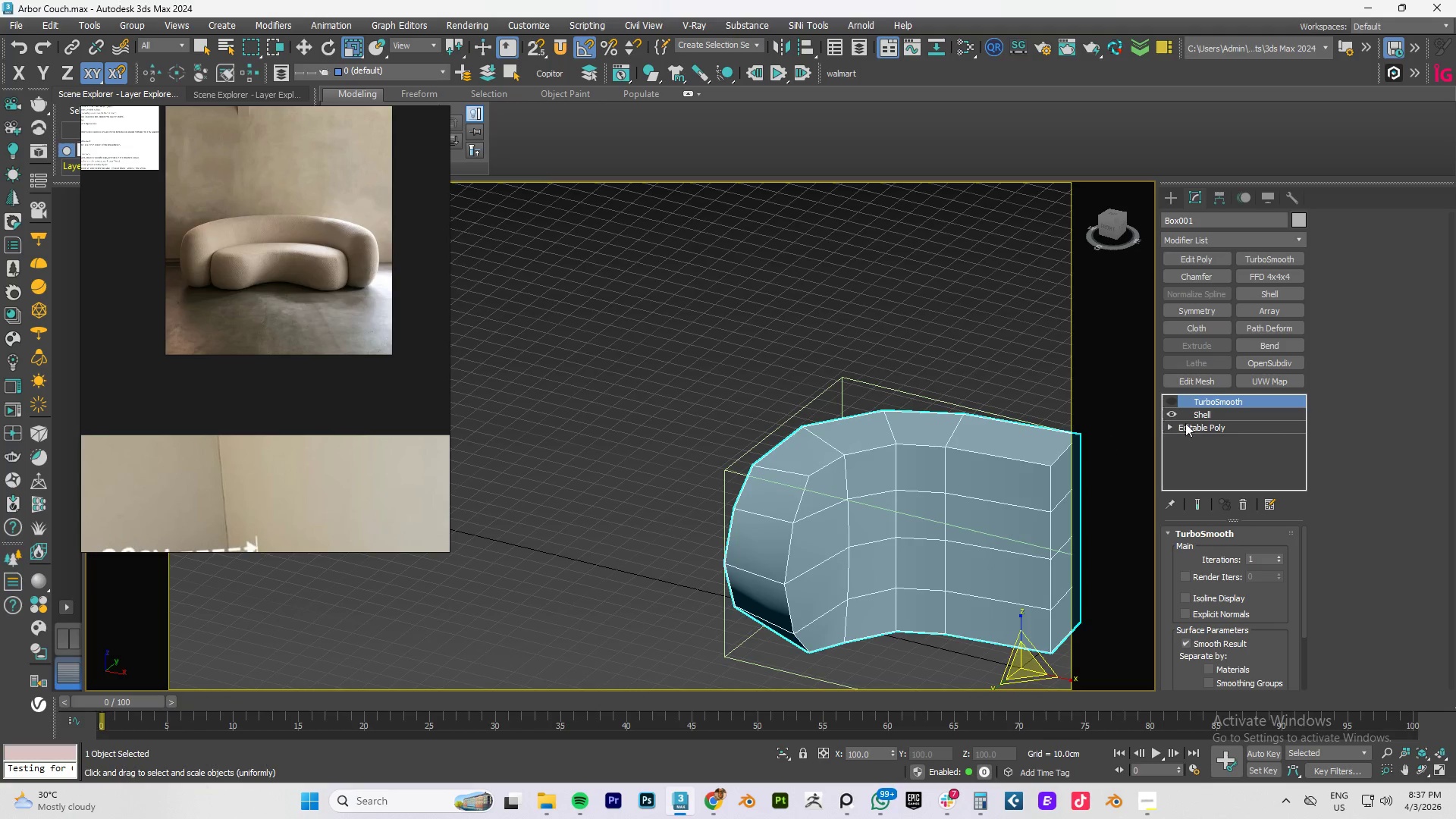 
left_click([1219, 413])
 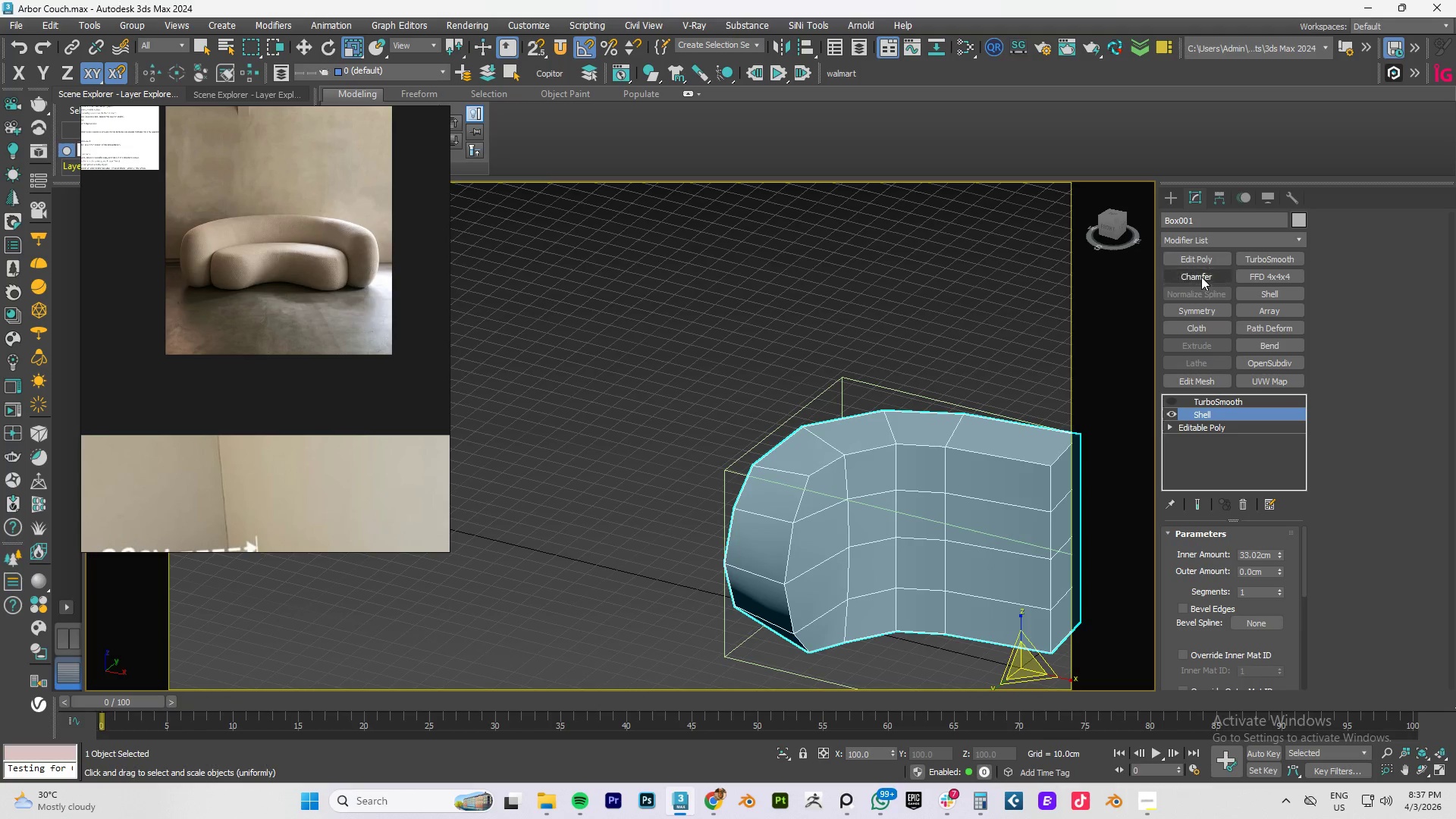 
left_click([1197, 257])
 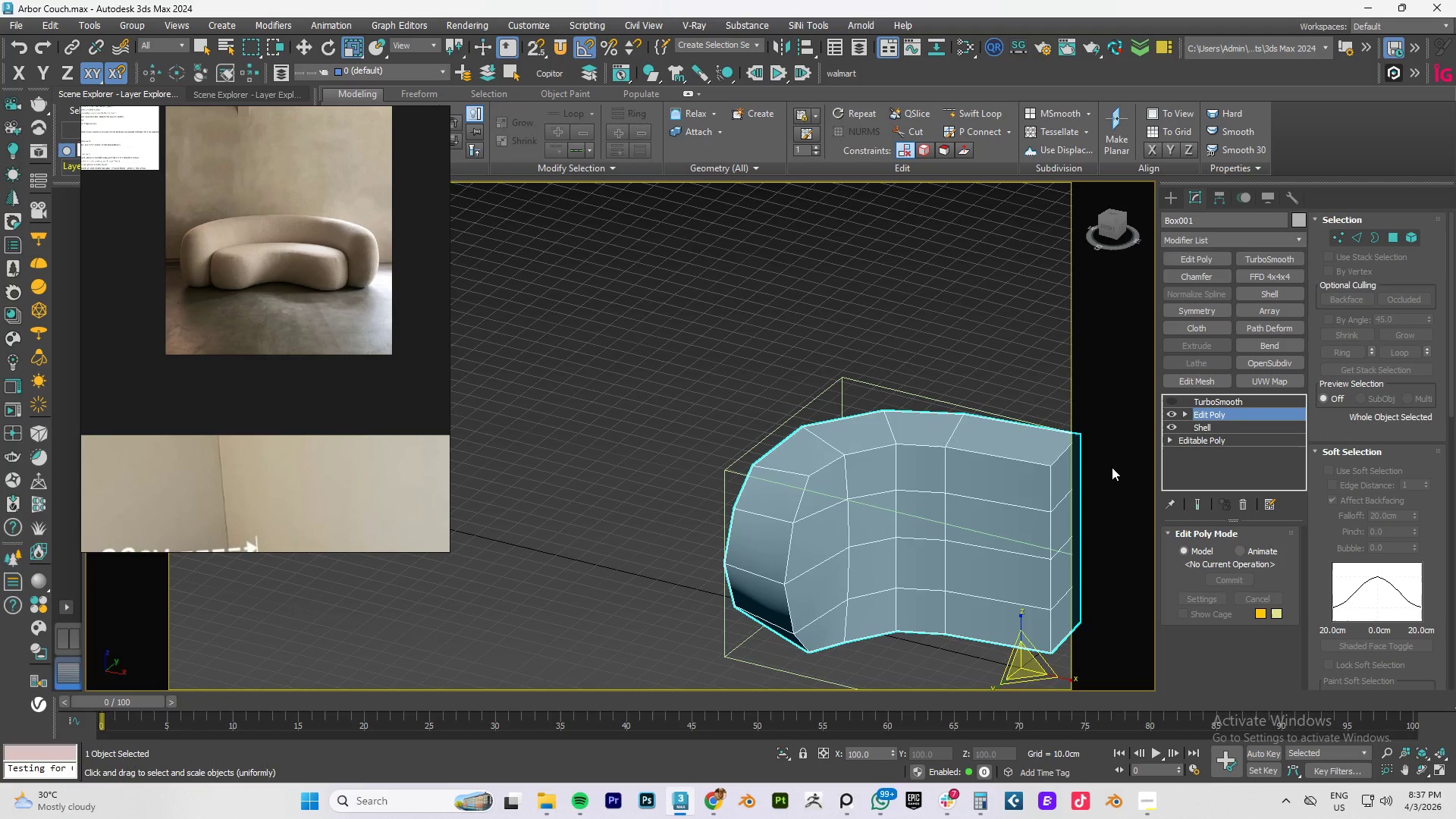 
key(Alt+1)
 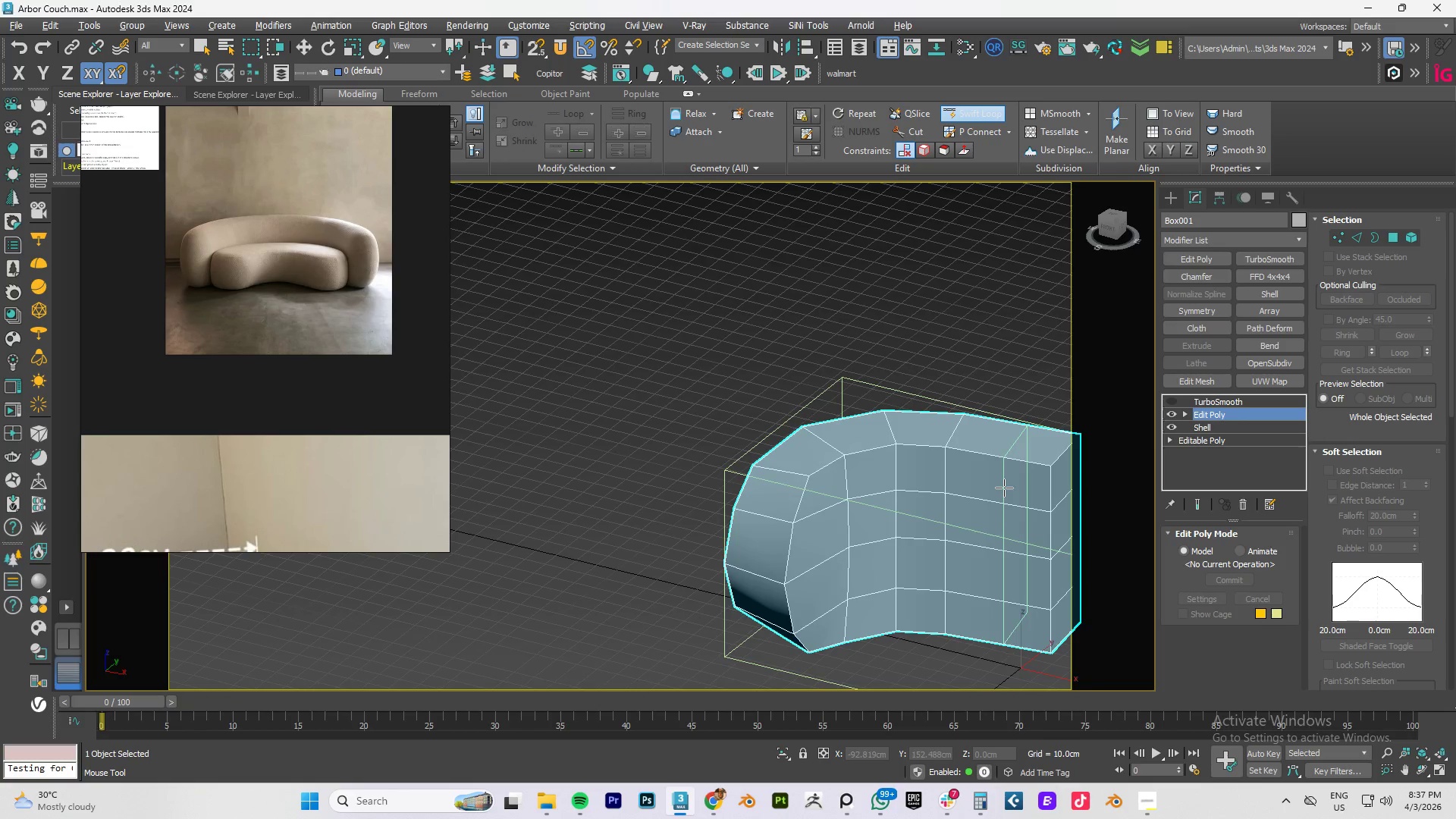 
left_click([1003, 488])
 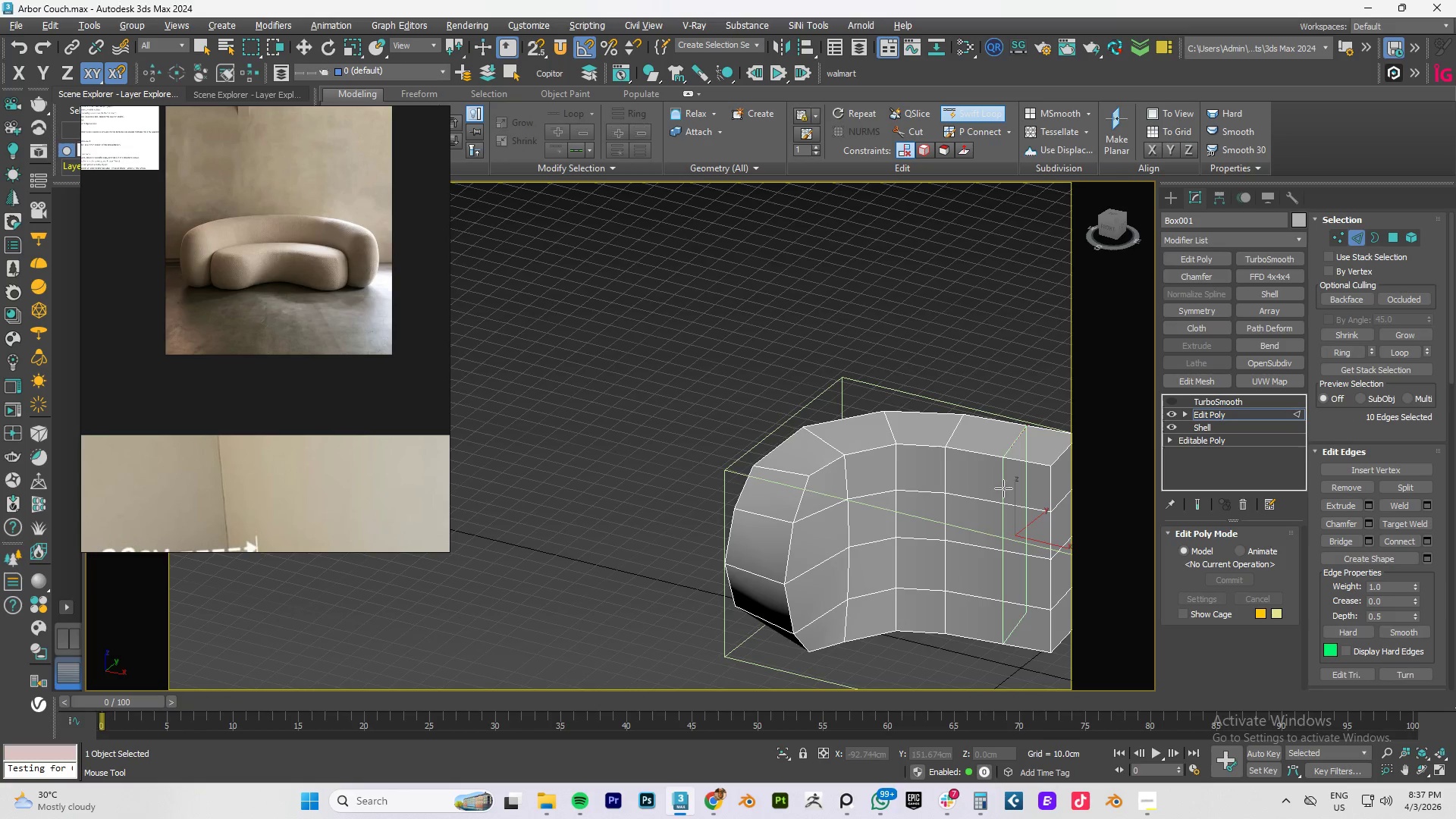 
right_click([1006, 485])
 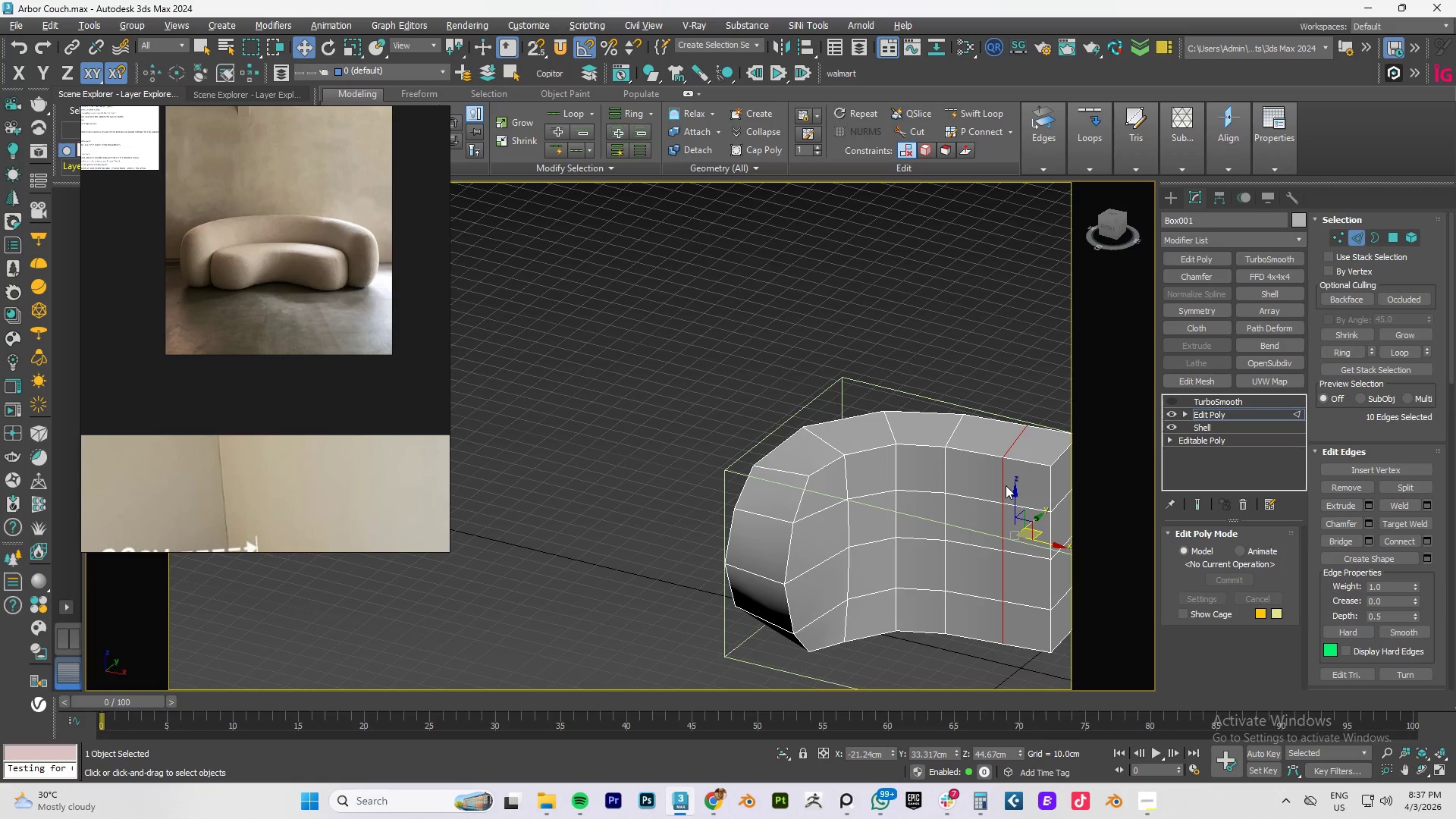 
type(fz)
 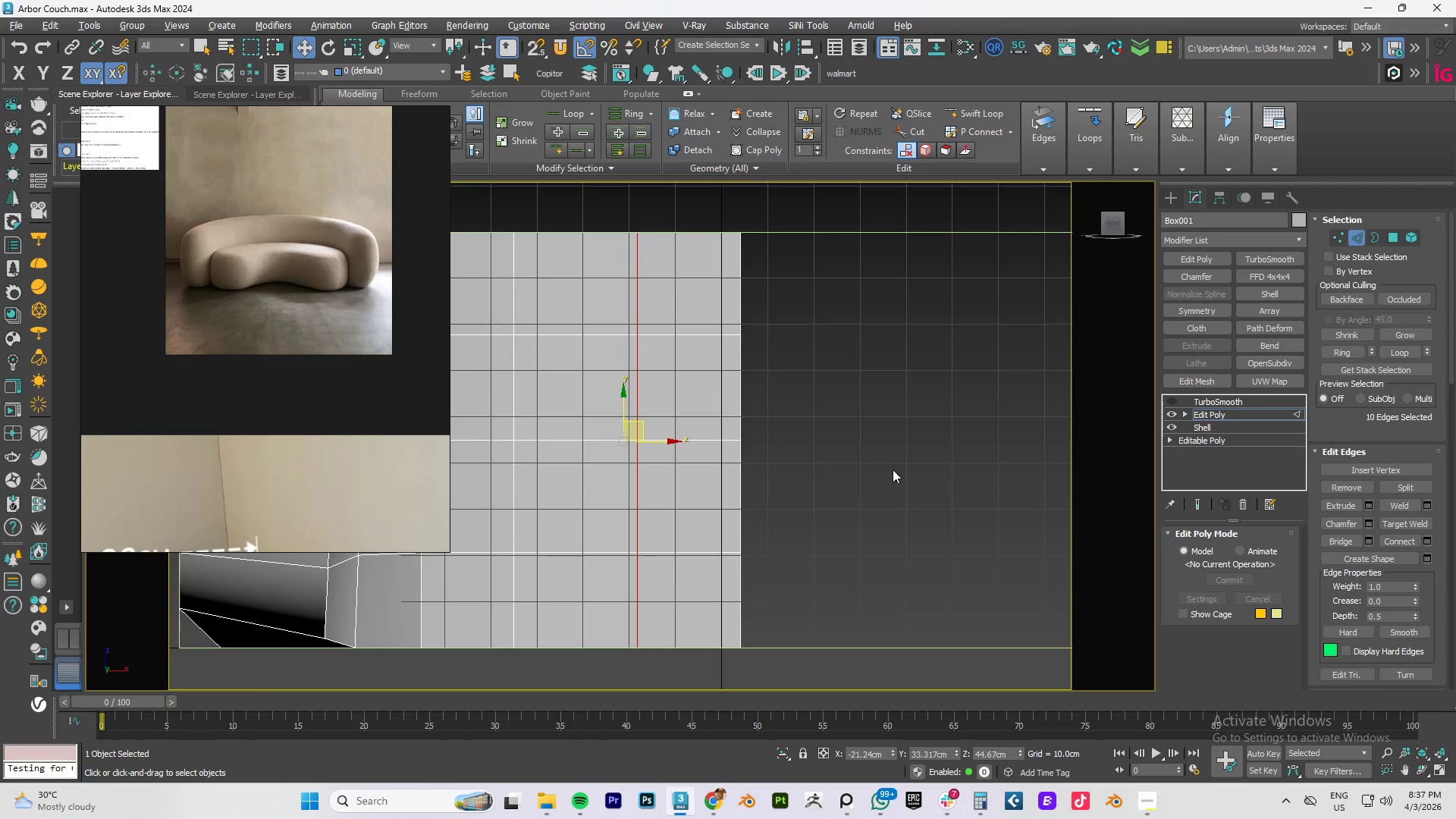 
hold_key(key=AltLeft, duration=0.47)
 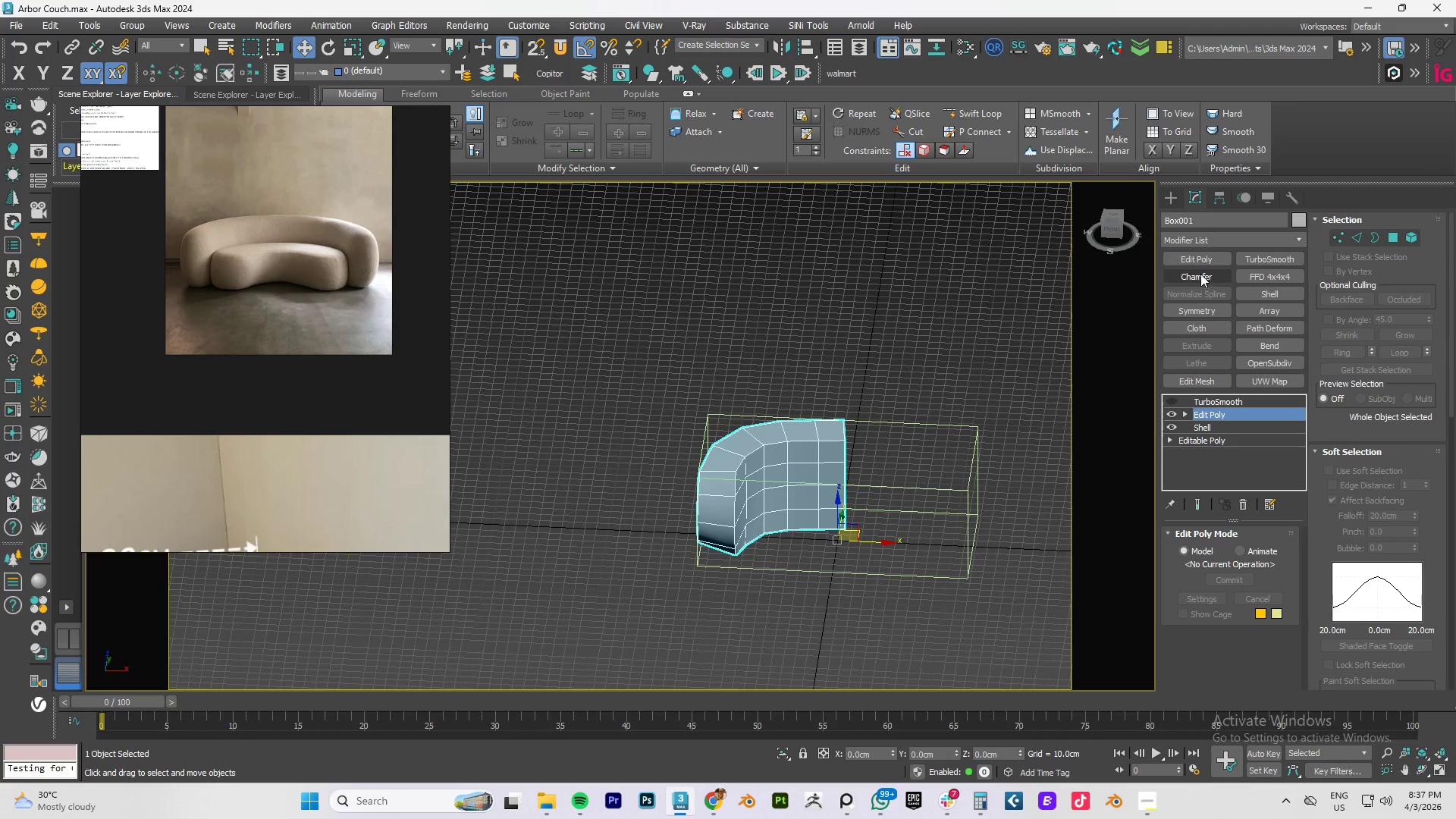 
scroll: coordinate [887, 468], scroll_direction: down, amount: 4.0
 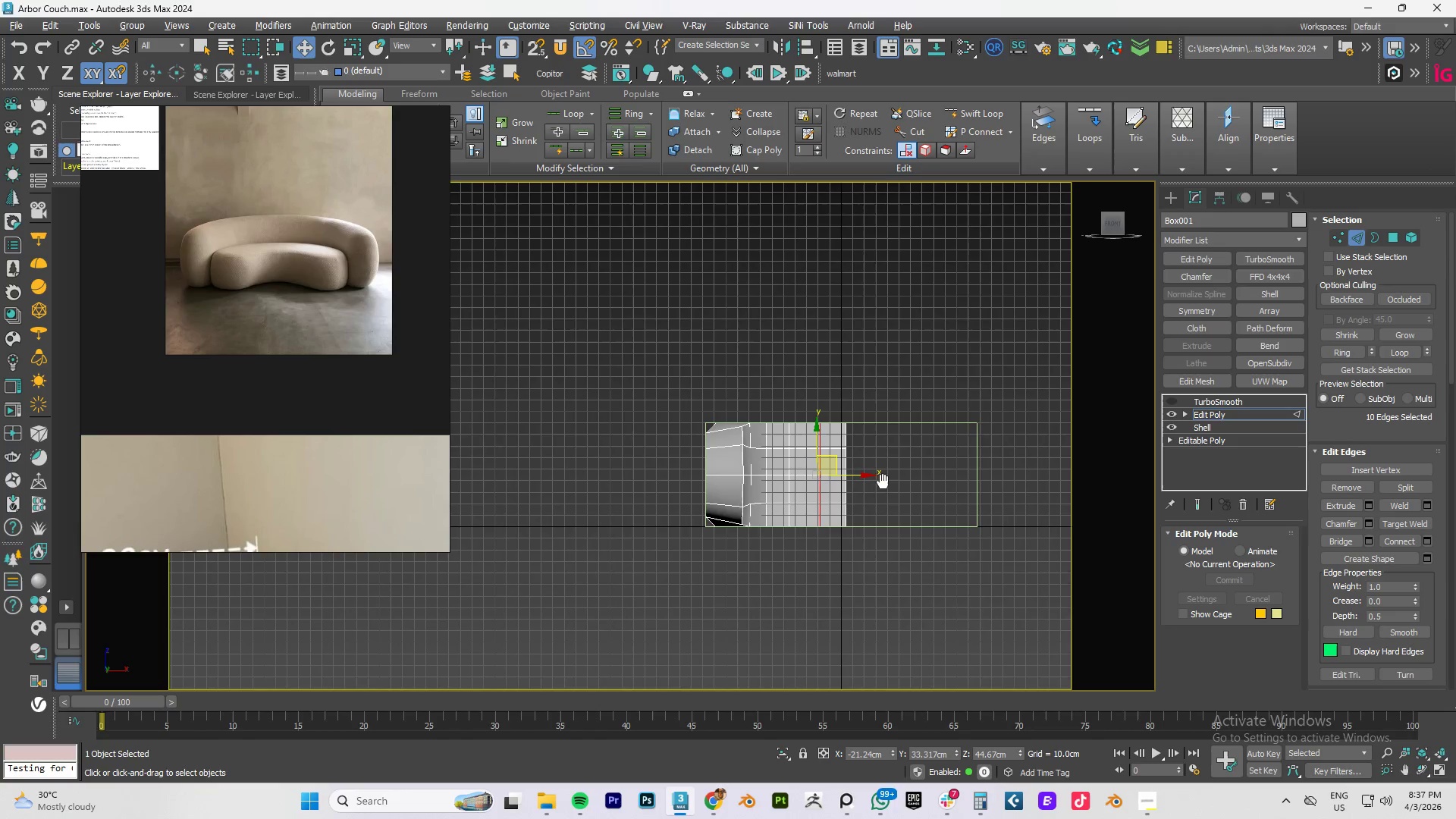 
left_click([1202, 308])
 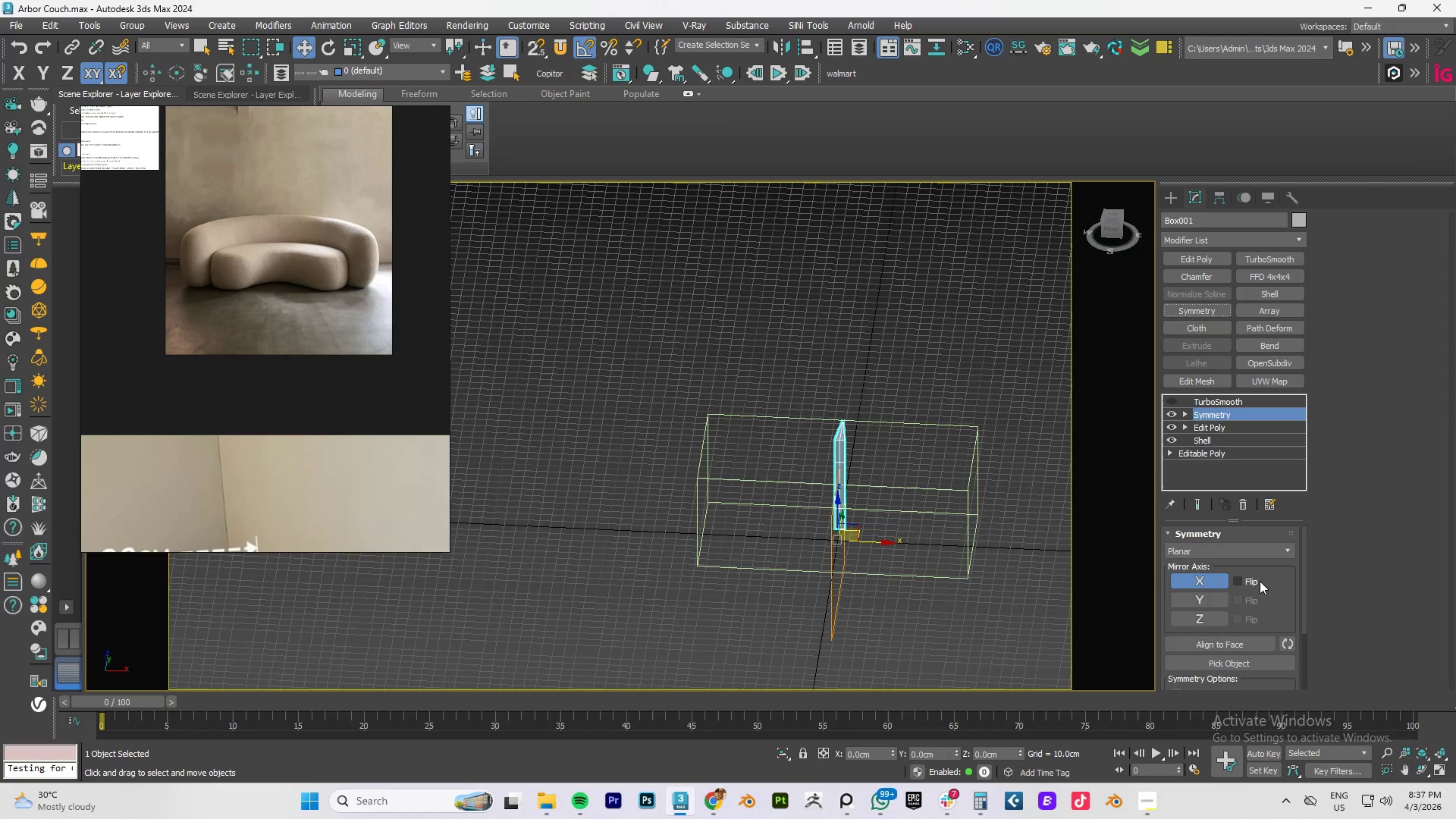 
left_click([1235, 582])
 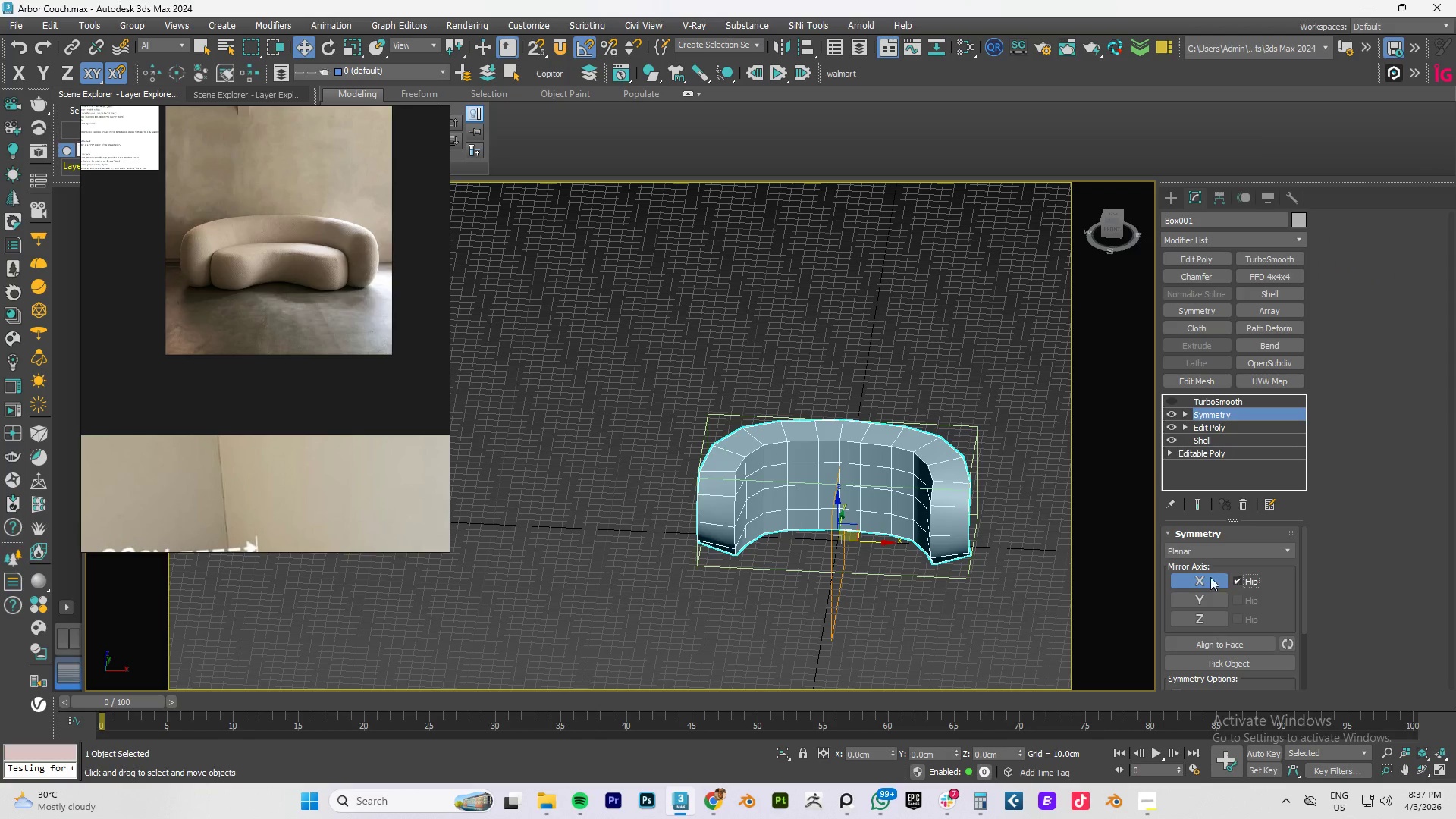 
hold_key(key=AltLeft, duration=1.5)
 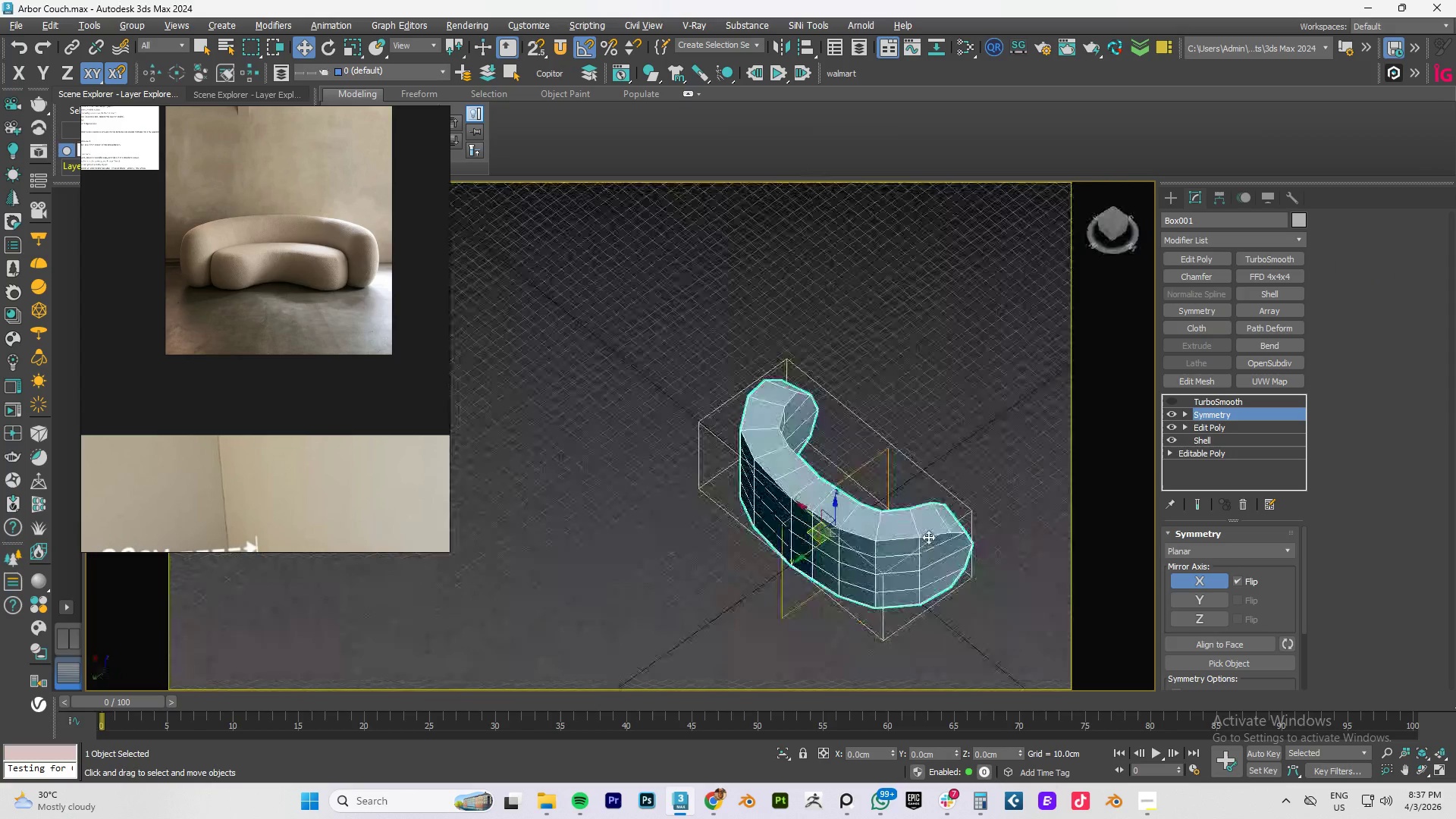 
hold_key(key=AltLeft, duration=1.51)
 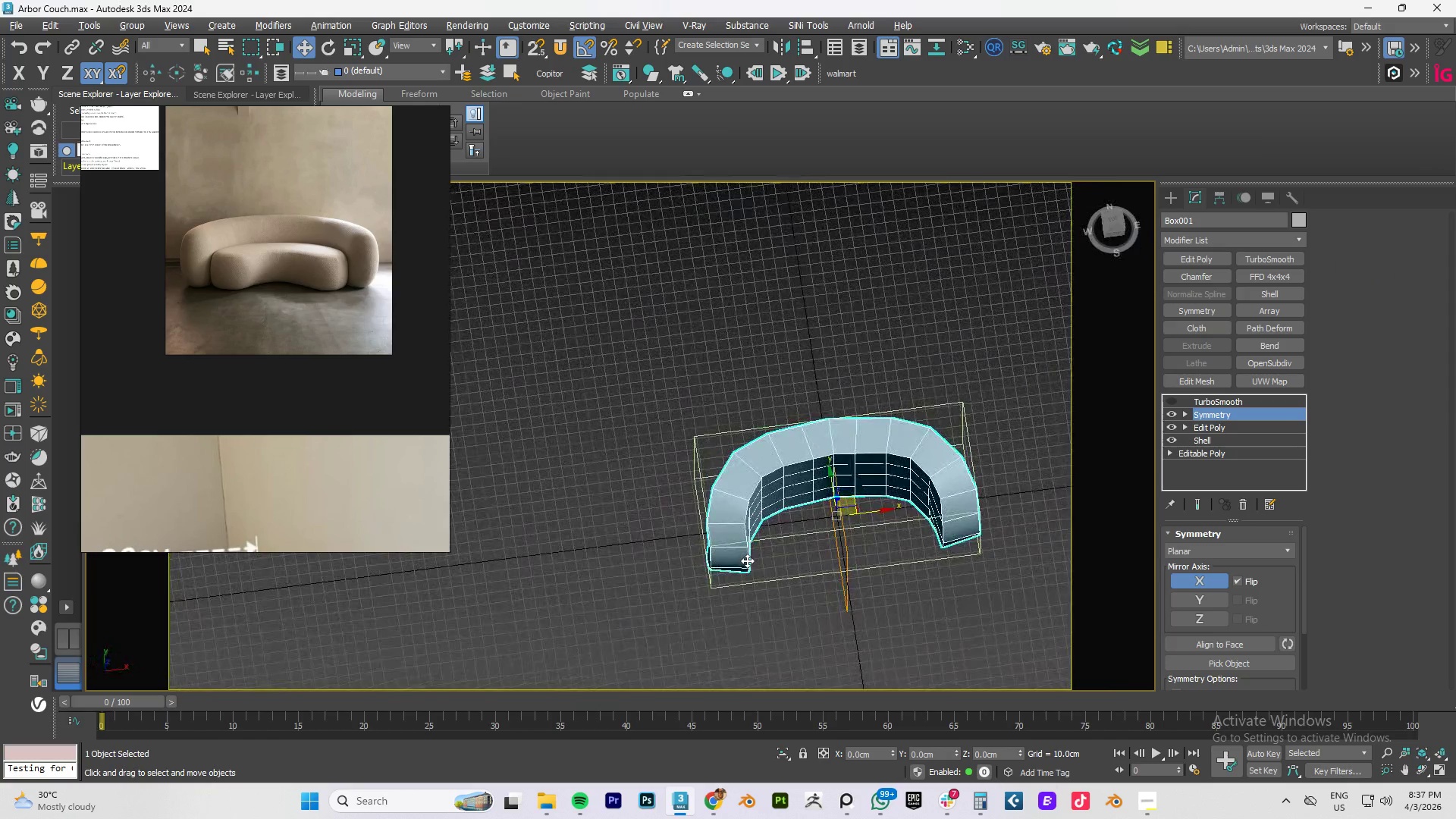 
hold_key(key=AltLeft, duration=1.52)
 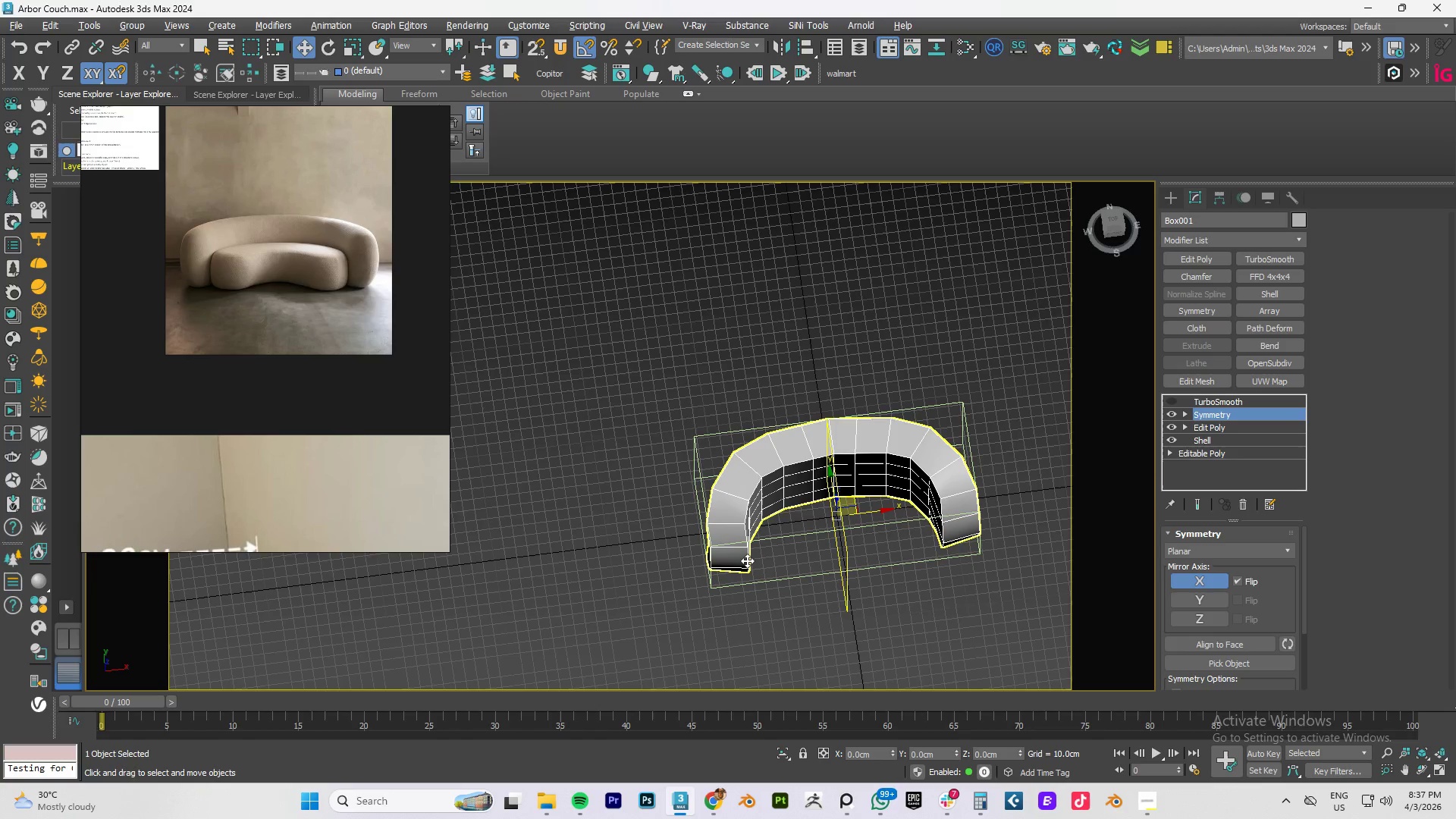 
hold_key(key=AltLeft, duration=0.53)
 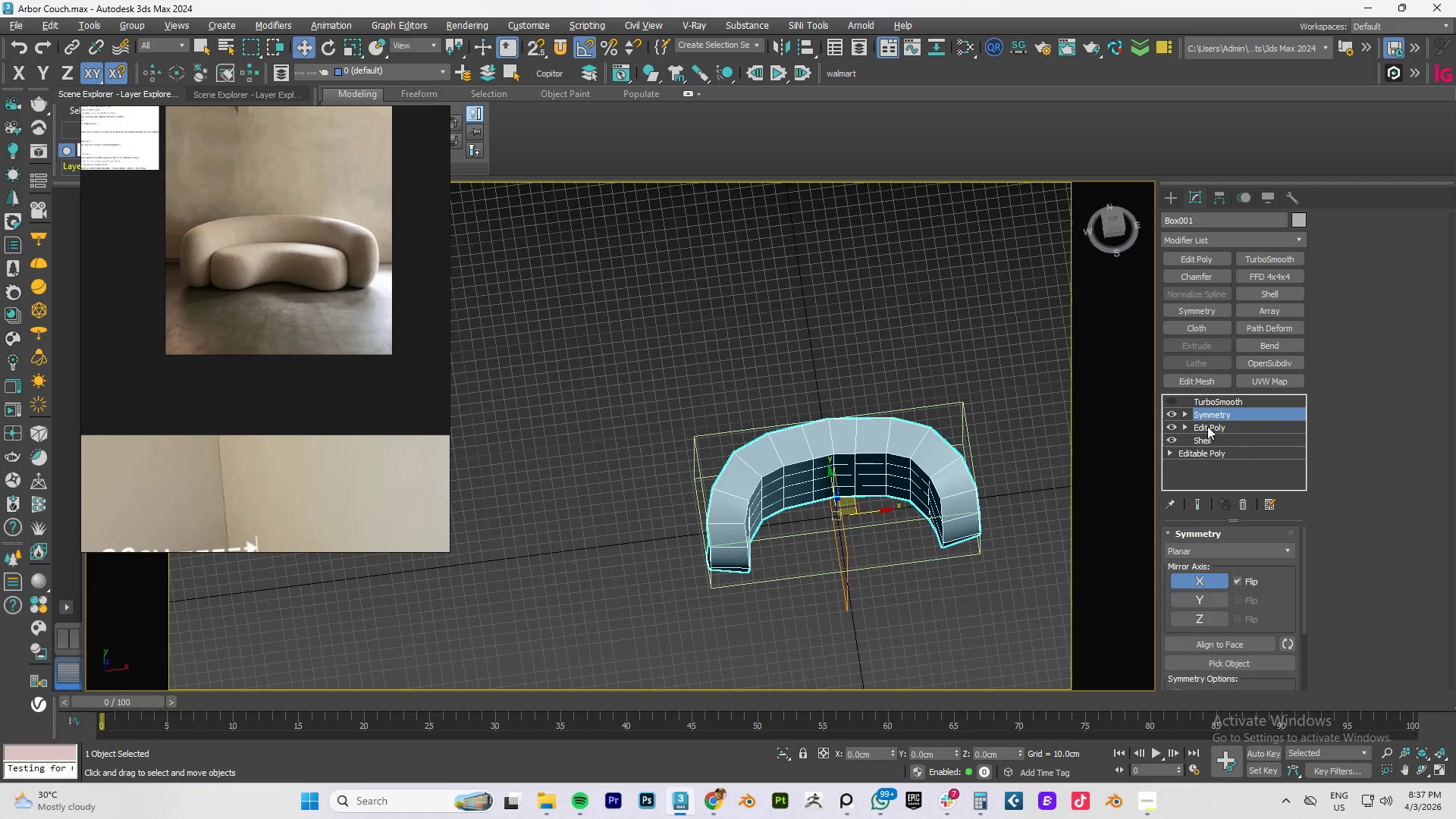 
left_click([1169, 423])
 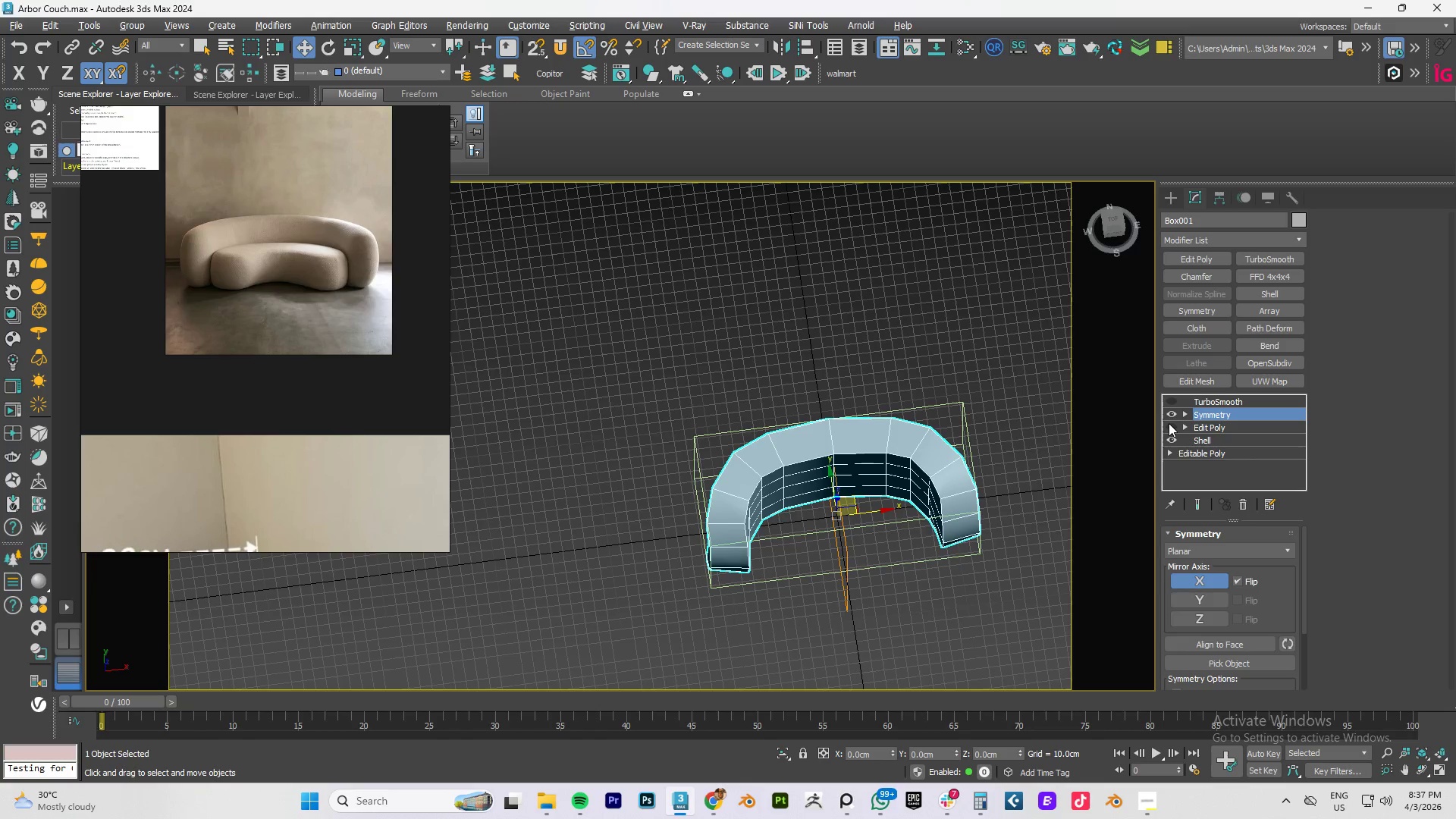 
left_click([1169, 423])
 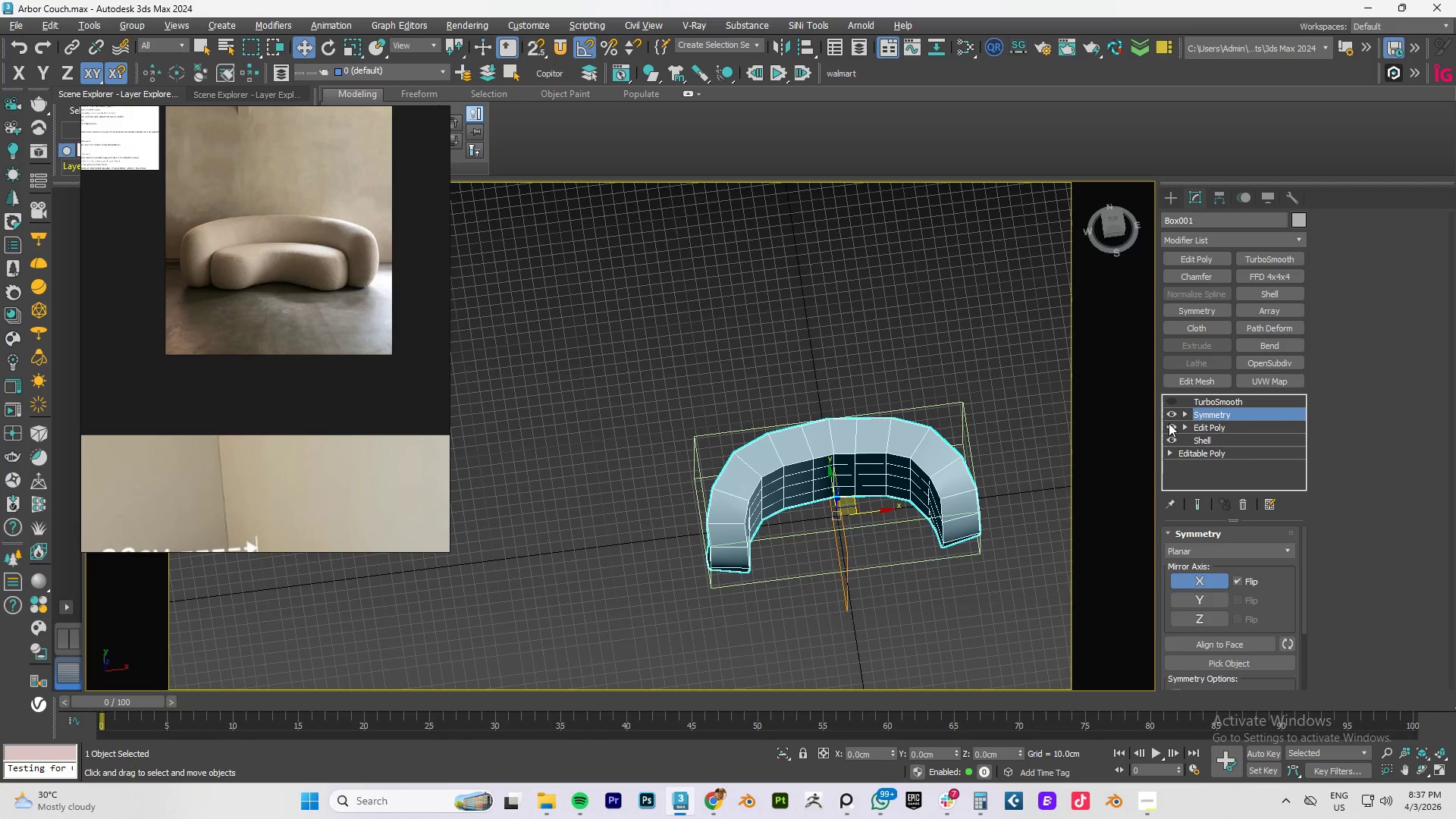 
type(fz)
 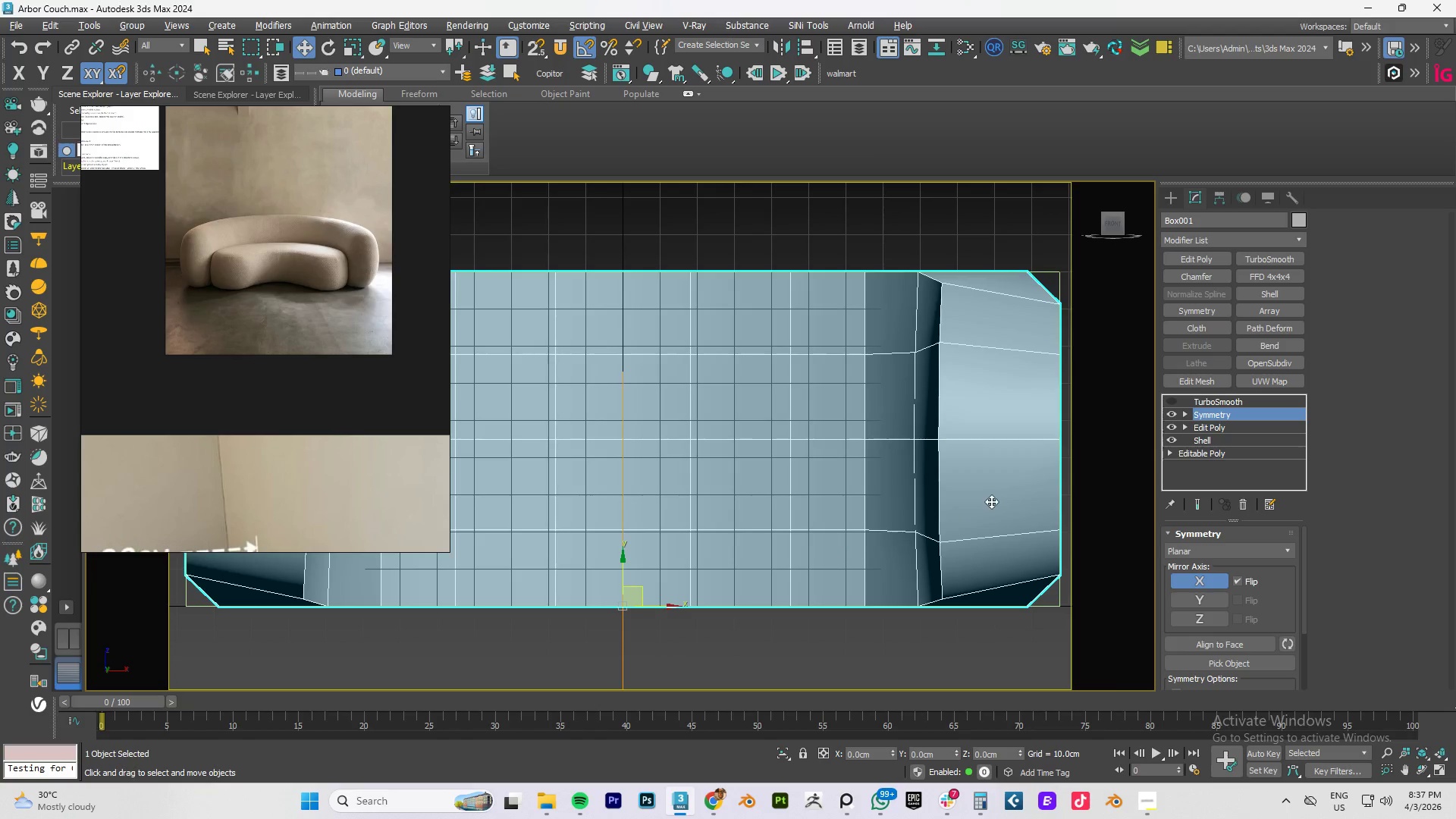 
scroll: coordinate [1012, 479], scroll_direction: down, amount: 2.0
 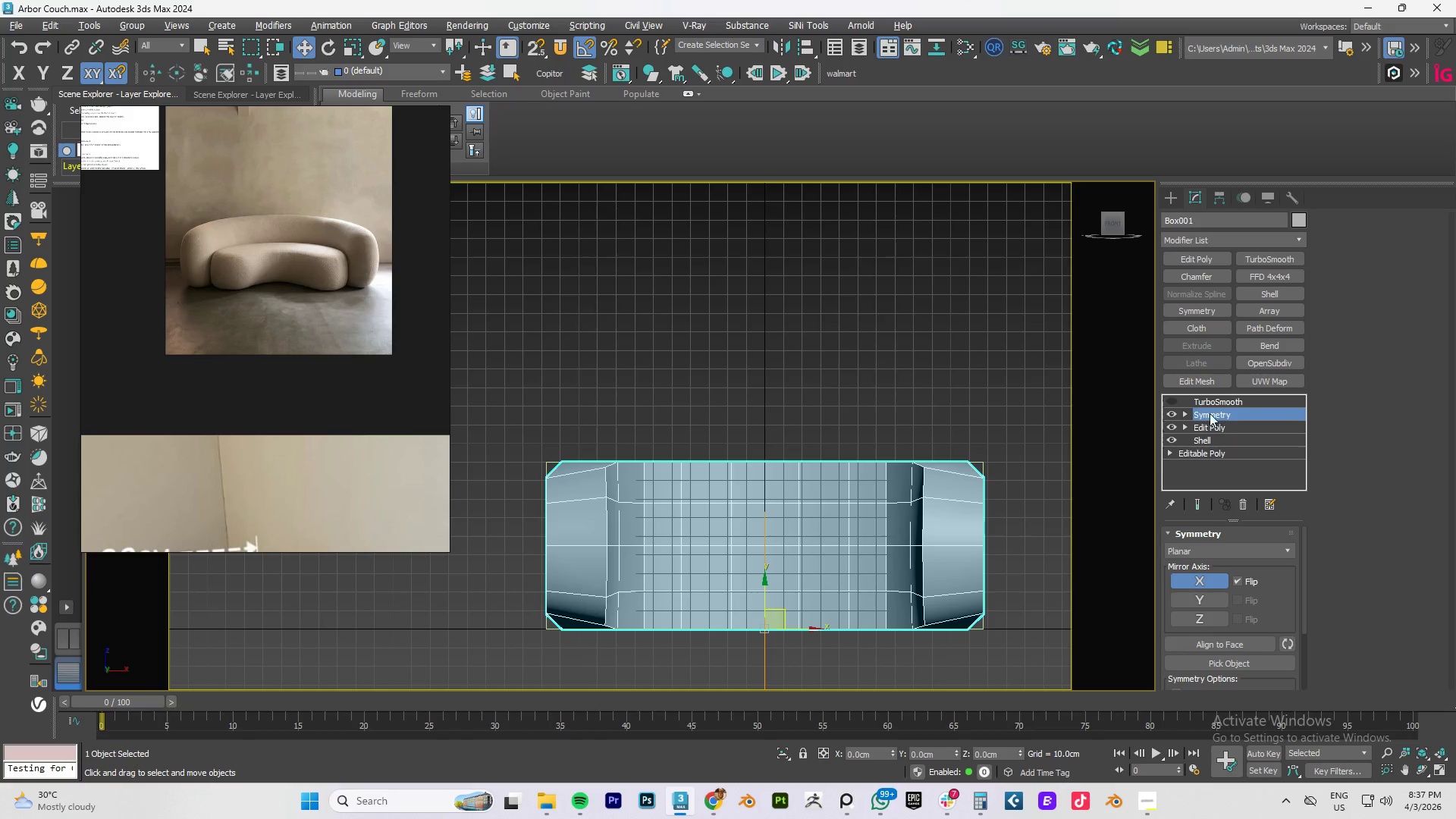 
left_click([1210, 424])
 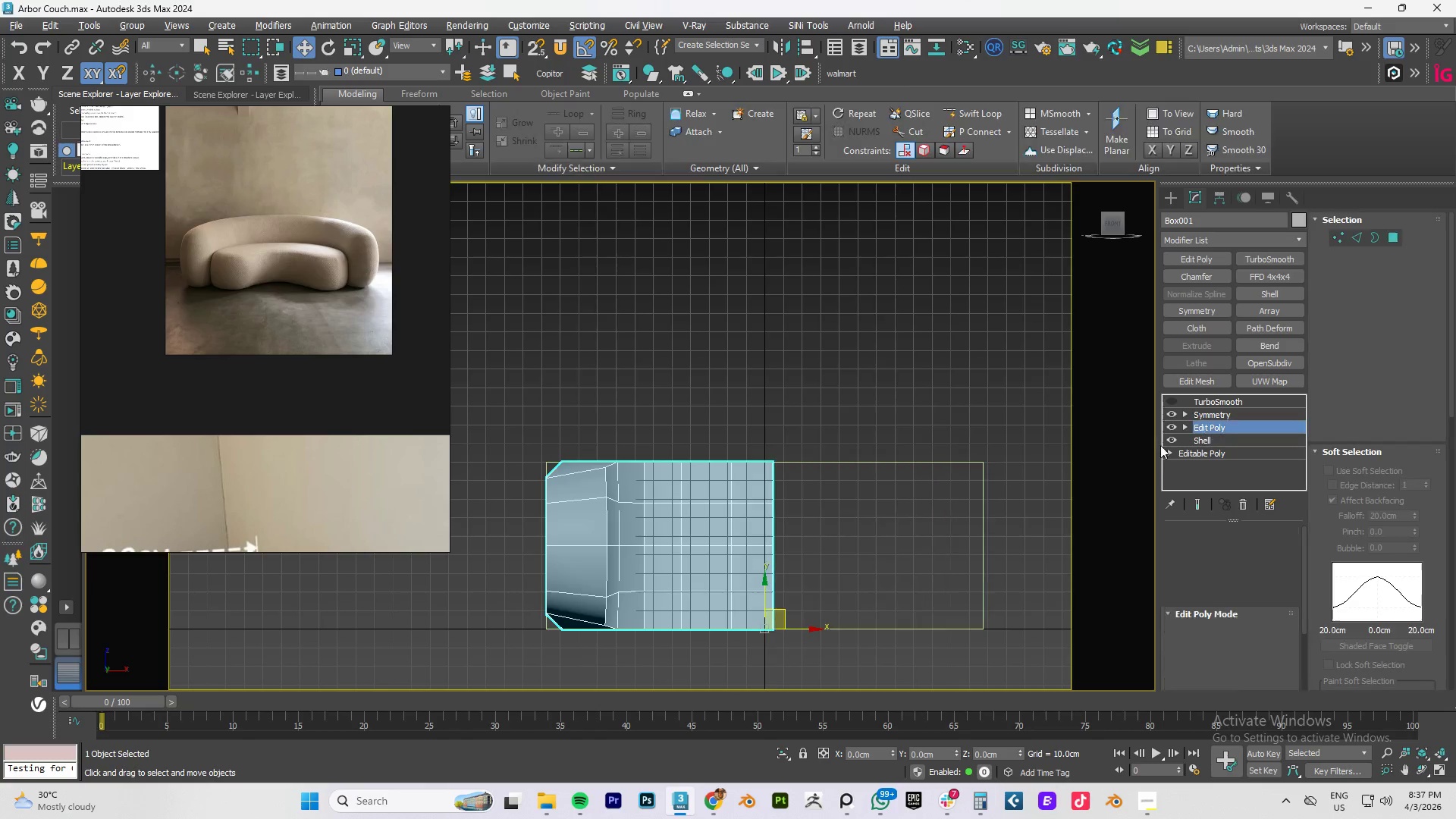 
key(1)
 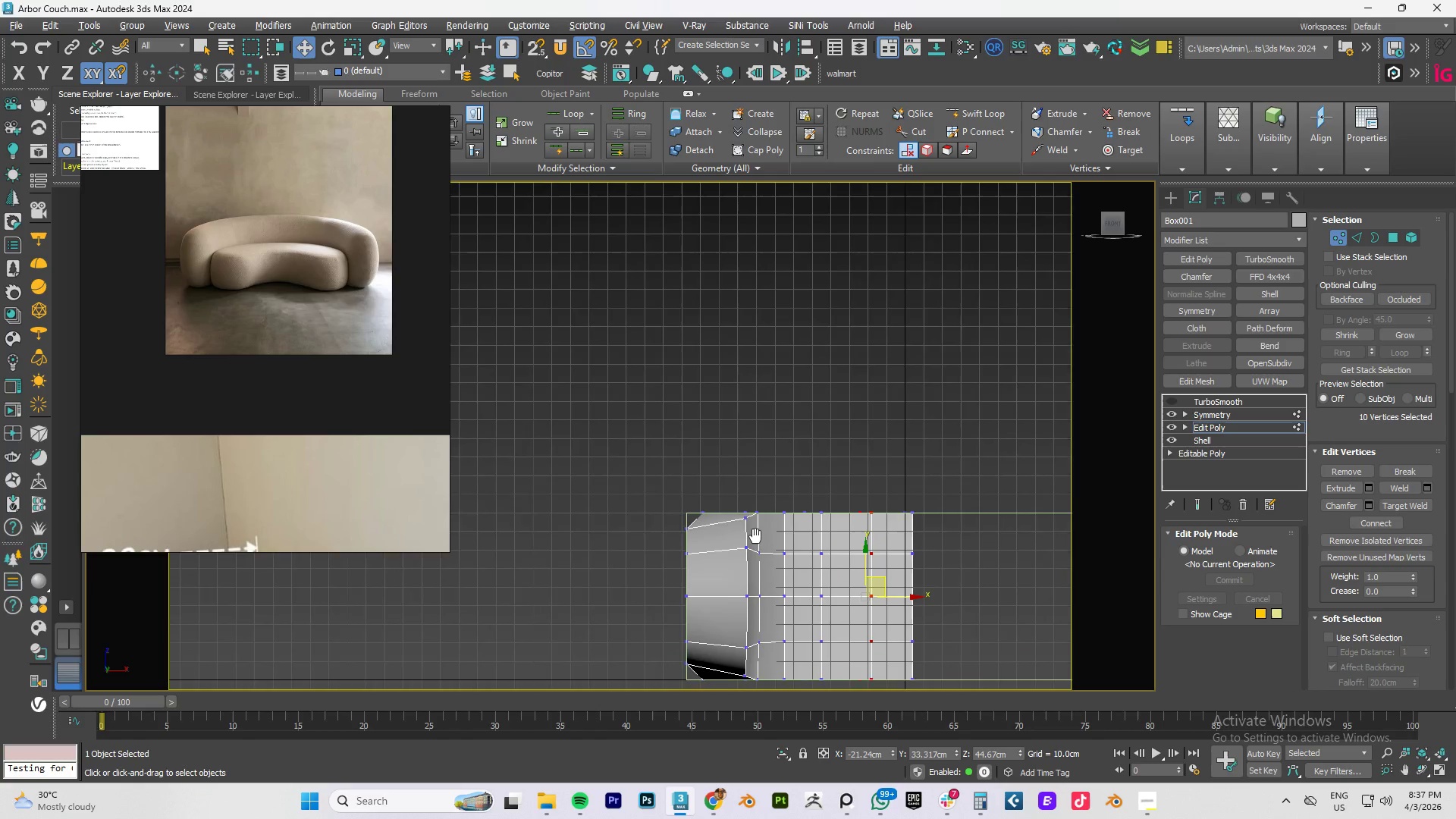 
scroll: coordinate [768, 535], scroll_direction: up, amount: 2.0
 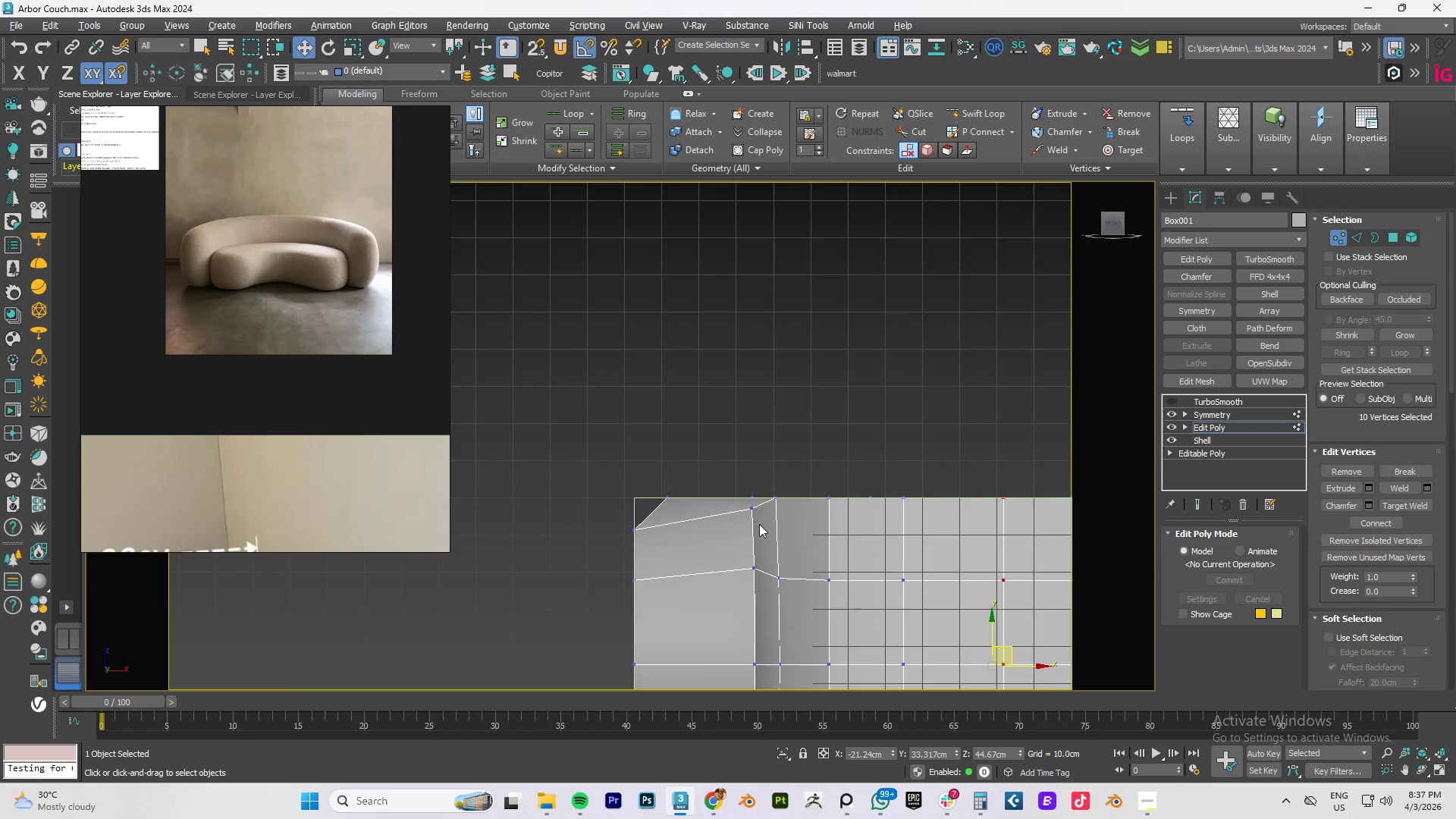 
left_click_drag(start_coordinate=[759, 524], to_coordinate=[736, 508])
 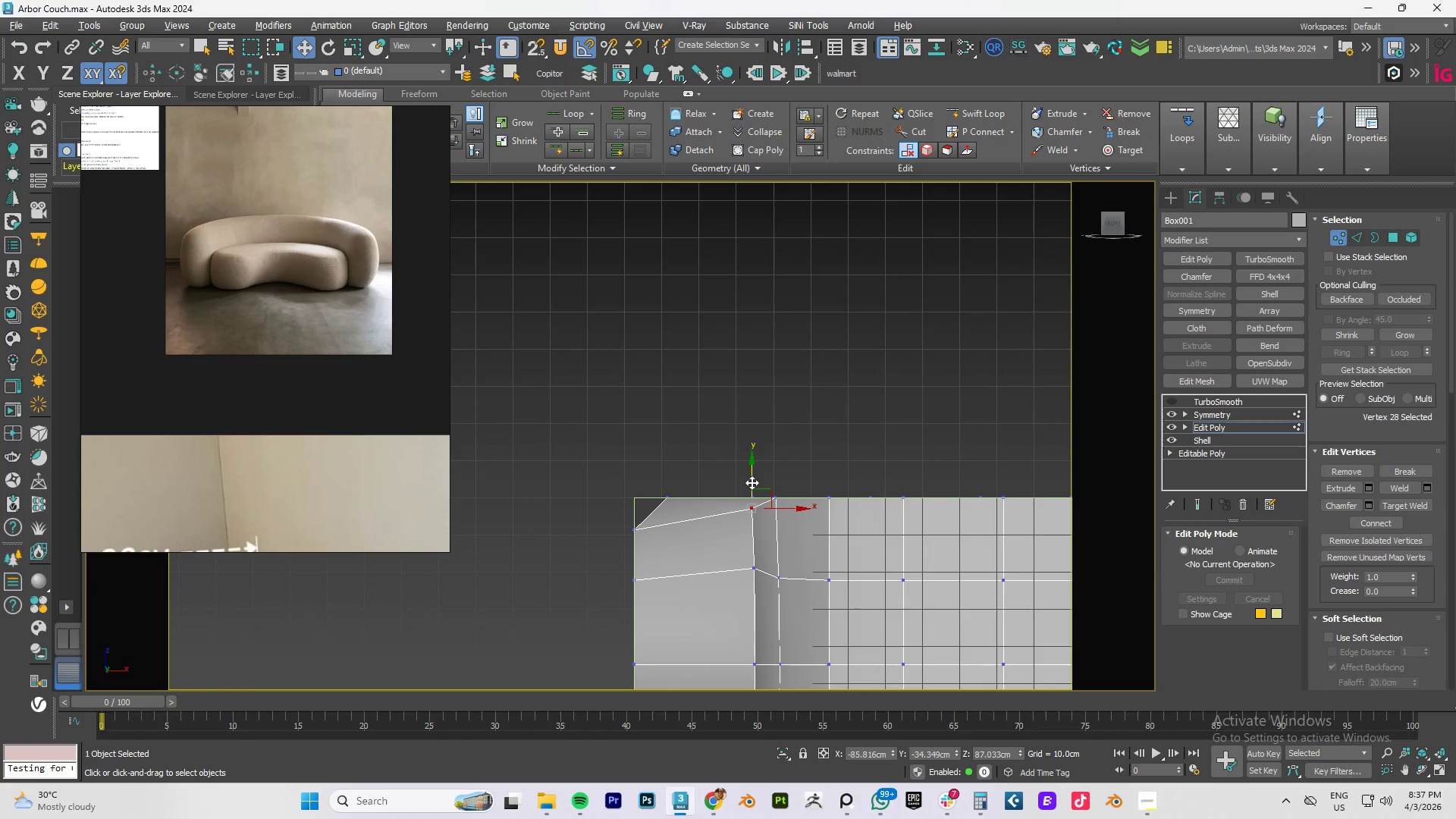 
left_click_drag(start_coordinate=[752, 482], to_coordinate=[644, 513])
 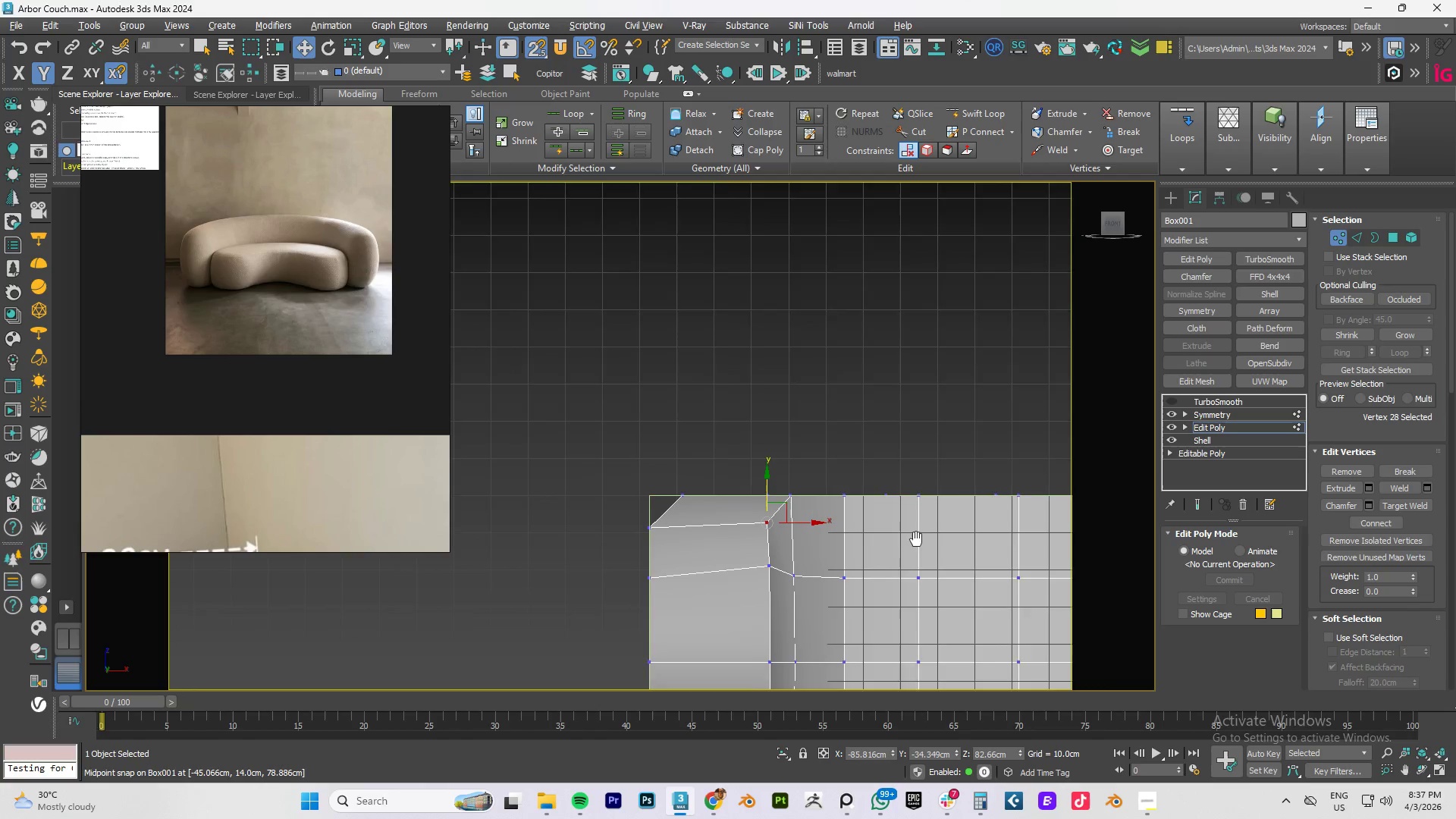 
key(S)
 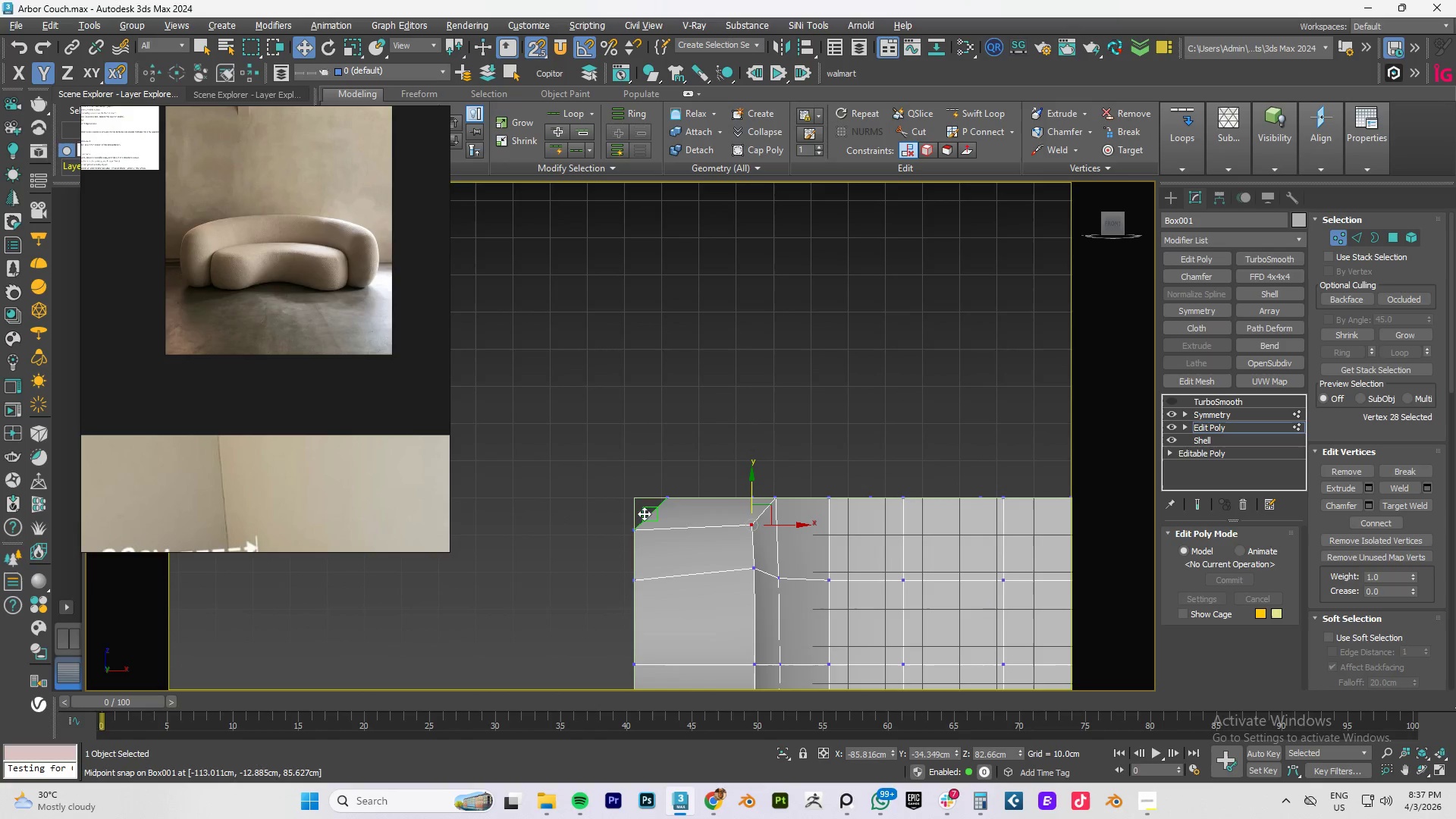 
type(fz)
 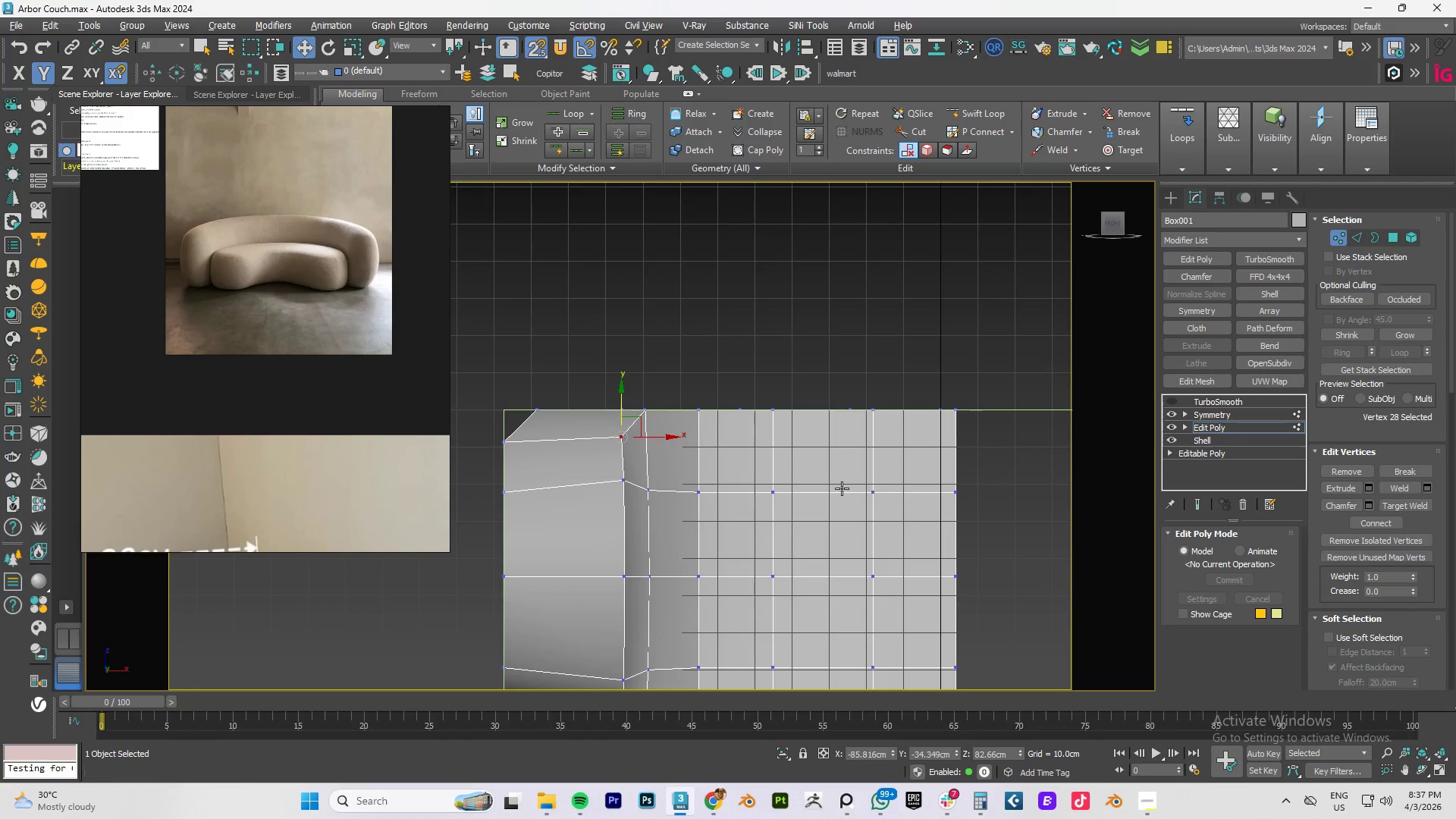 
scroll: coordinate [825, 490], scroll_direction: down, amount: 1.0
 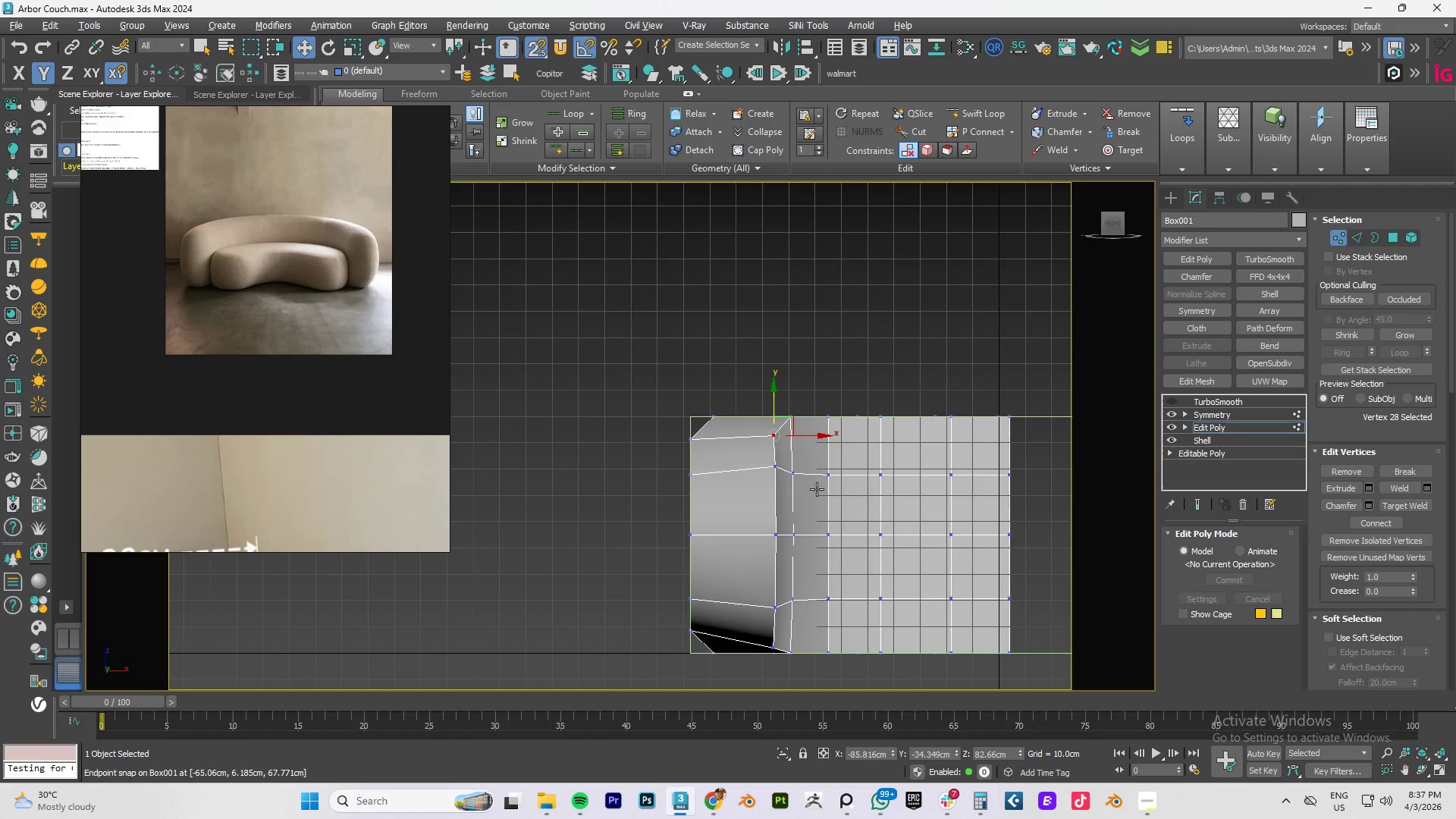 
scroll: coordinate [762, 527], scroll_direction: up, amount: 2.0
 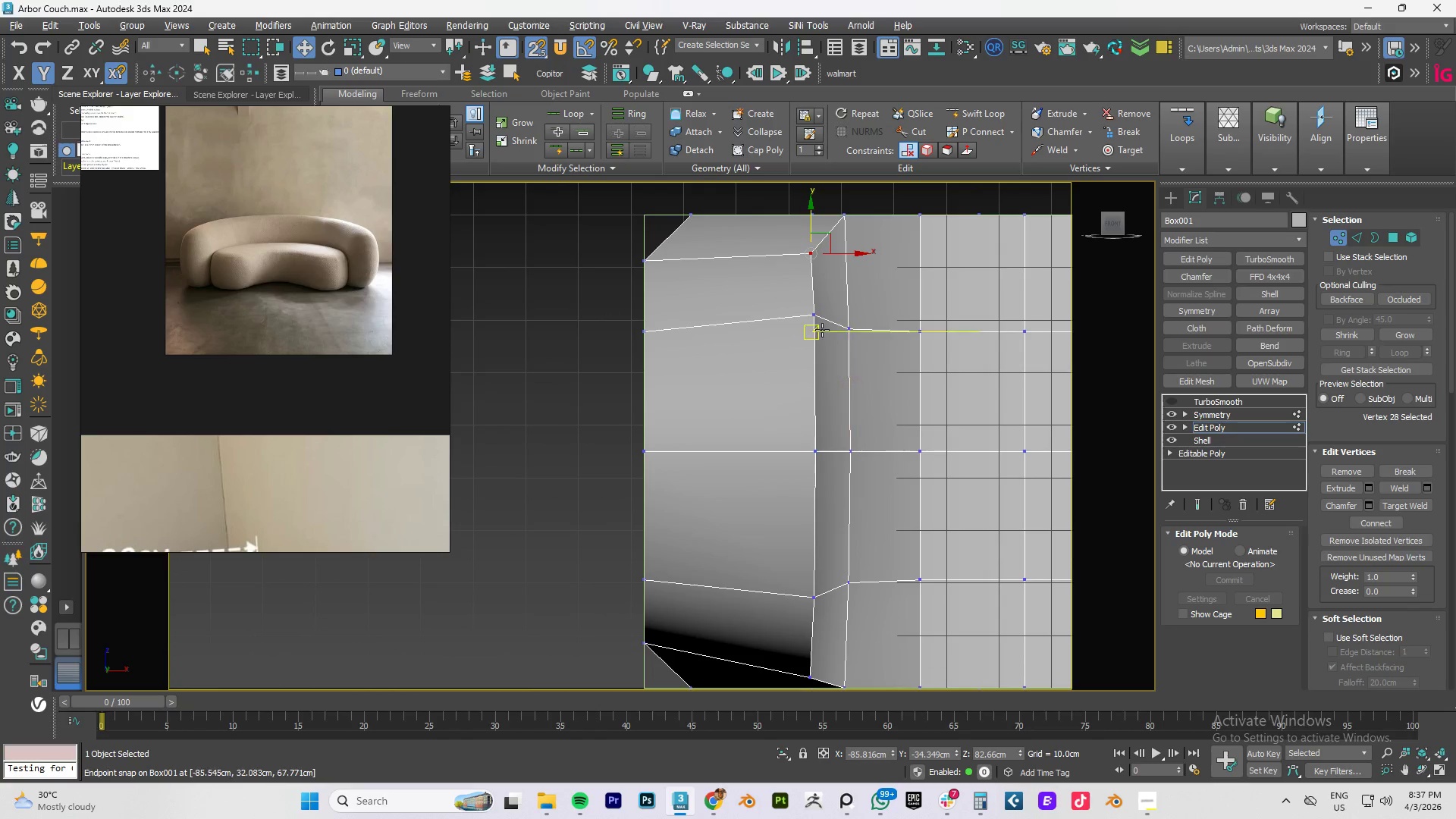 
left_click_drag(start_coordinate=[825, 347], to_coordinate=[791, 303])
 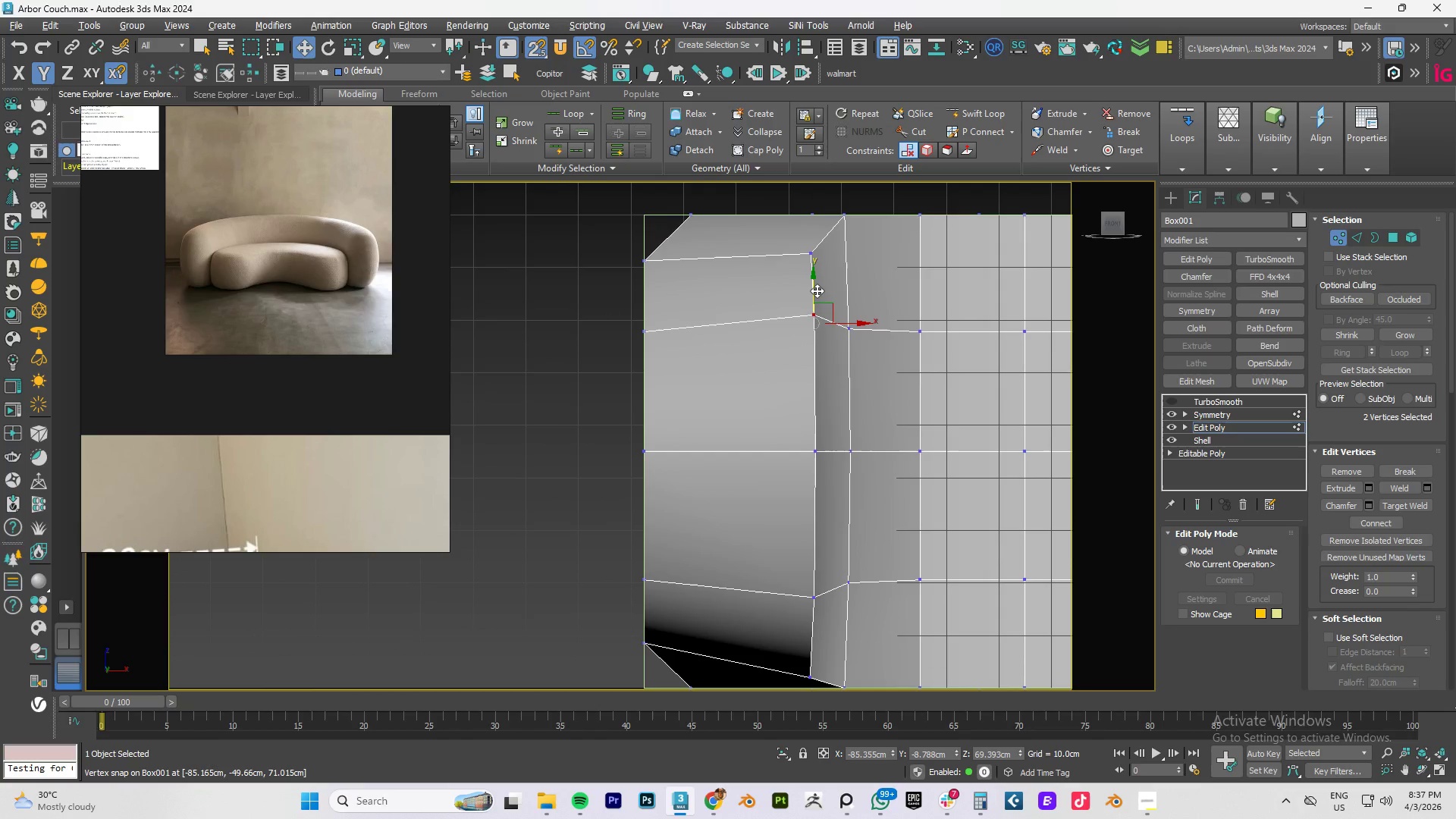 
left_click_drag(start_coordinate=[817, 290], to_coordinate=[648, 334])
 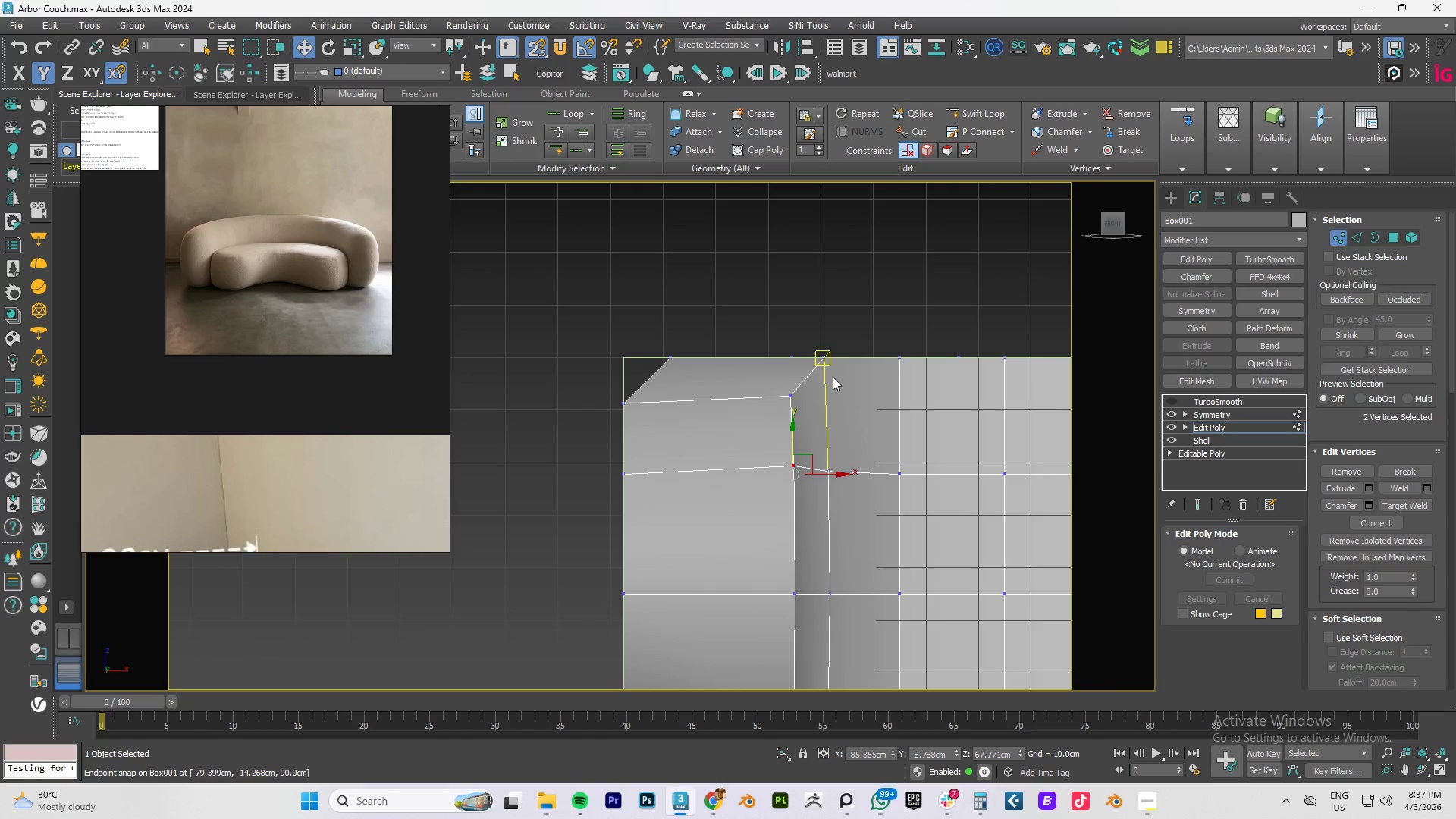 
left_click_drag(start_coordinate=[803, 410], to_coordinate=[767, 378])
 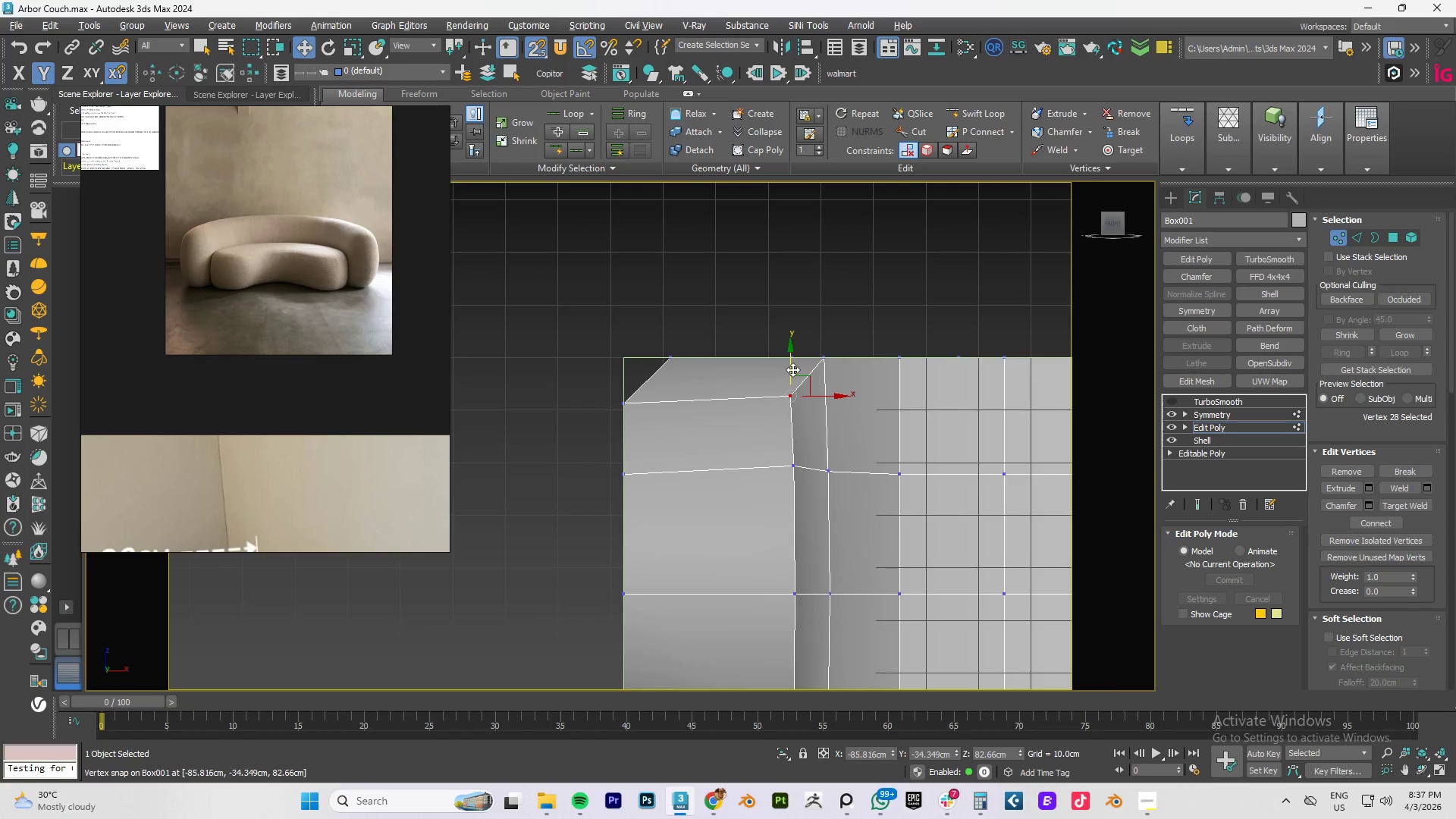 
left_click_drag(start_coordinate=[792, 369], to_coordinate=[624, 402])
 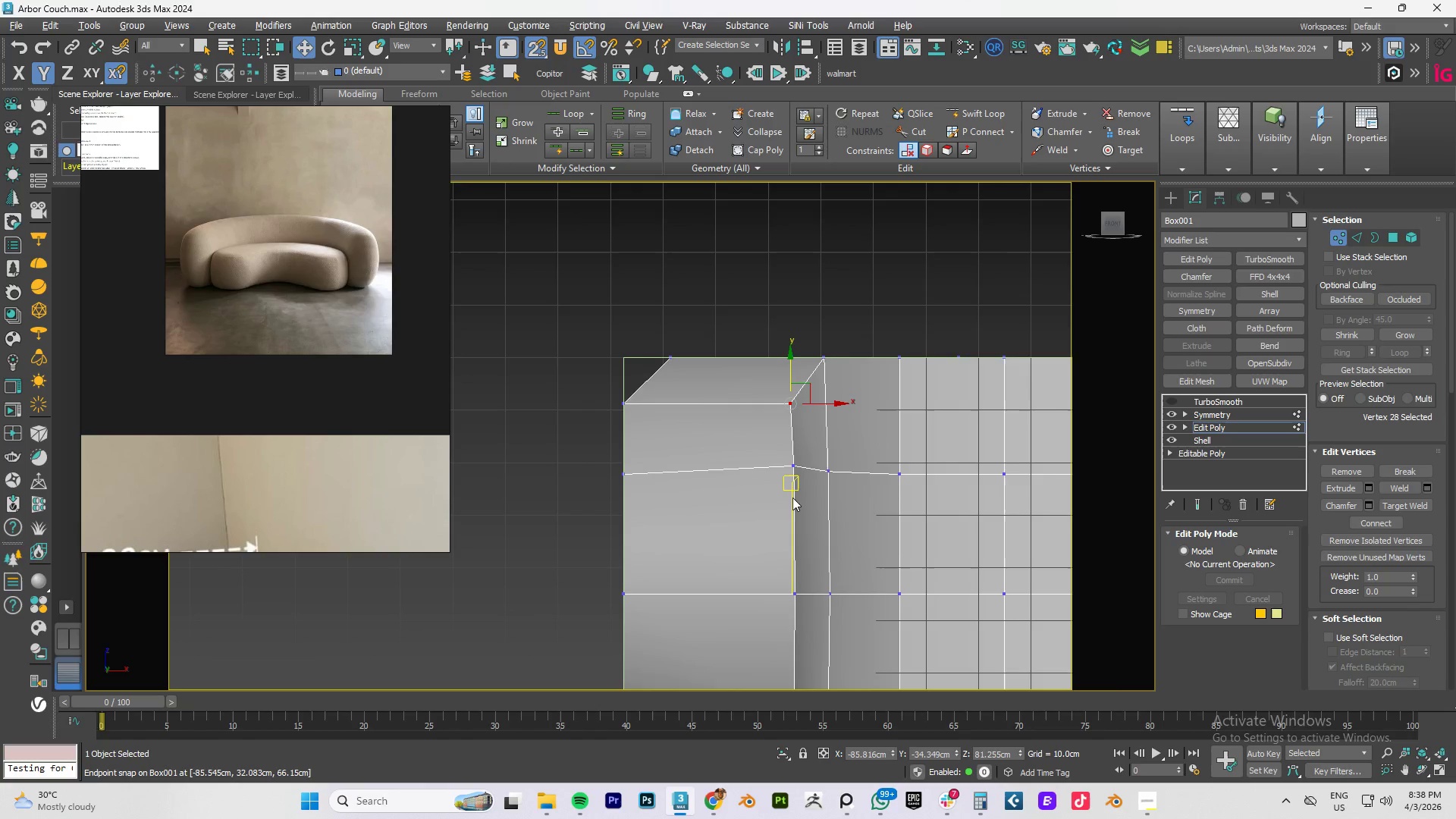 
left_click_drag(start_coordinate=[799, 504], to_coordinate=[786, 446])
 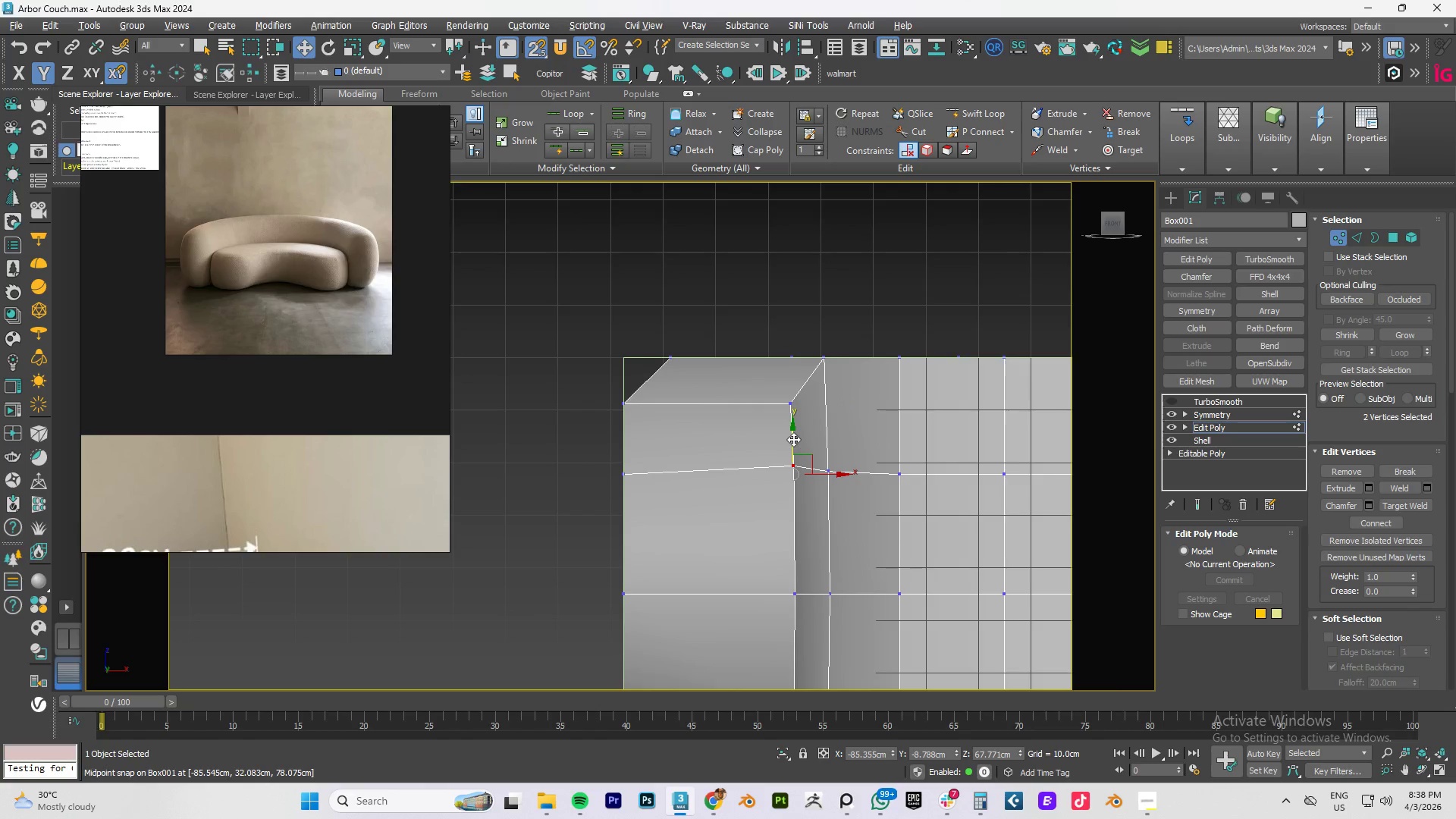 
left_click_drag(start_coordinate=[793, 439], to_coordinate=[613, 479])
 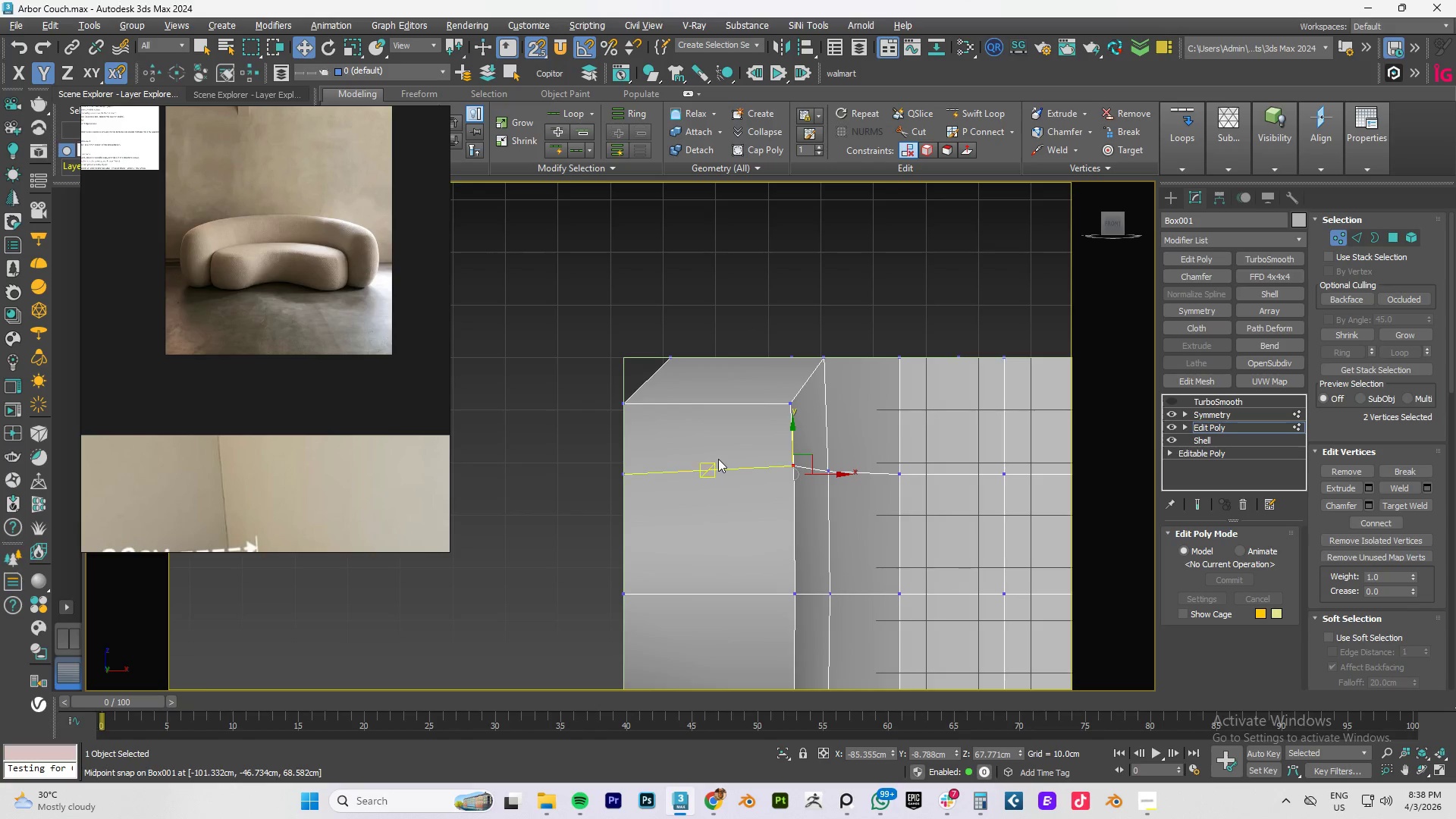 
key(Alt+1)
 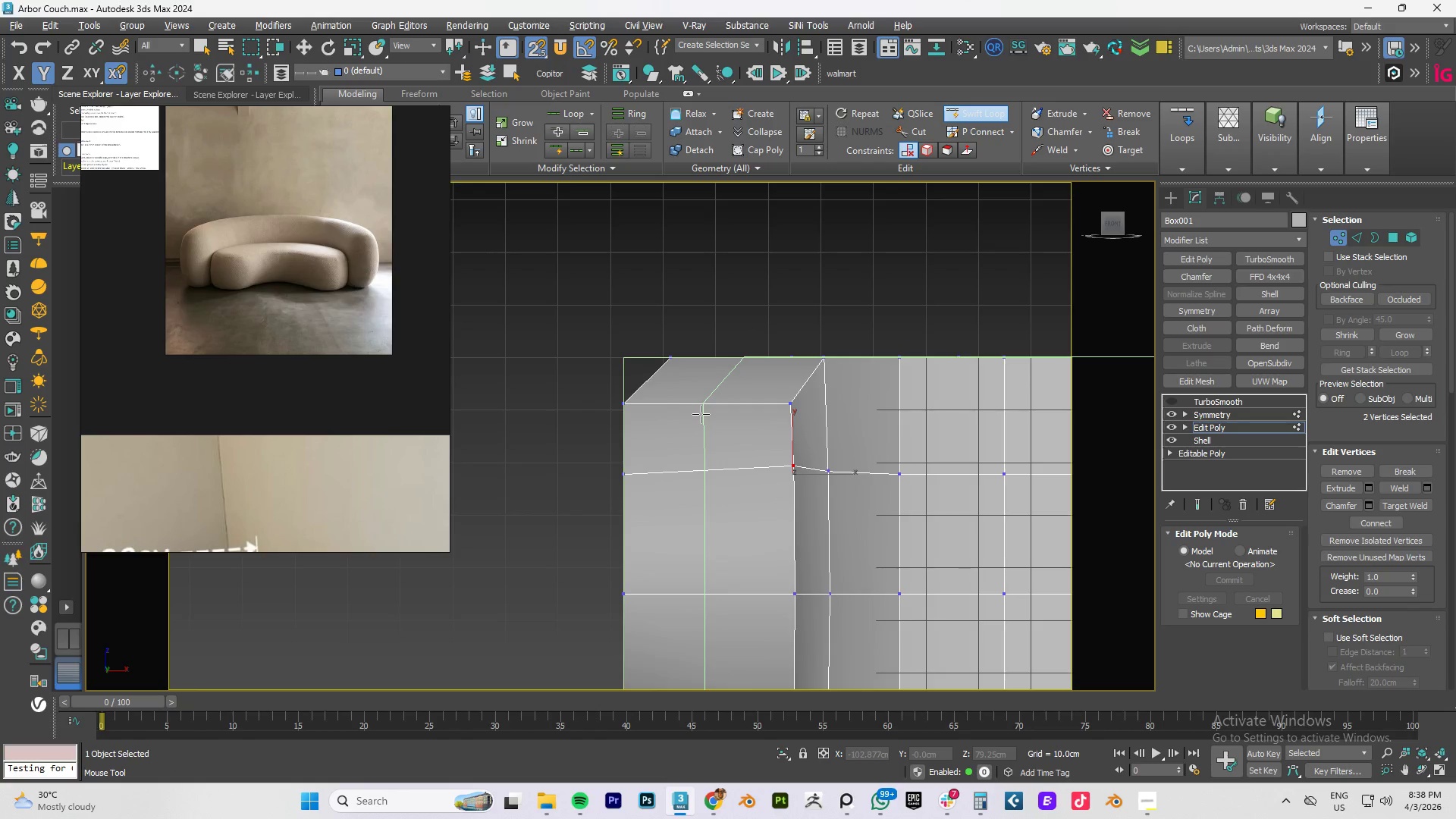 
left_click([701, 414])
 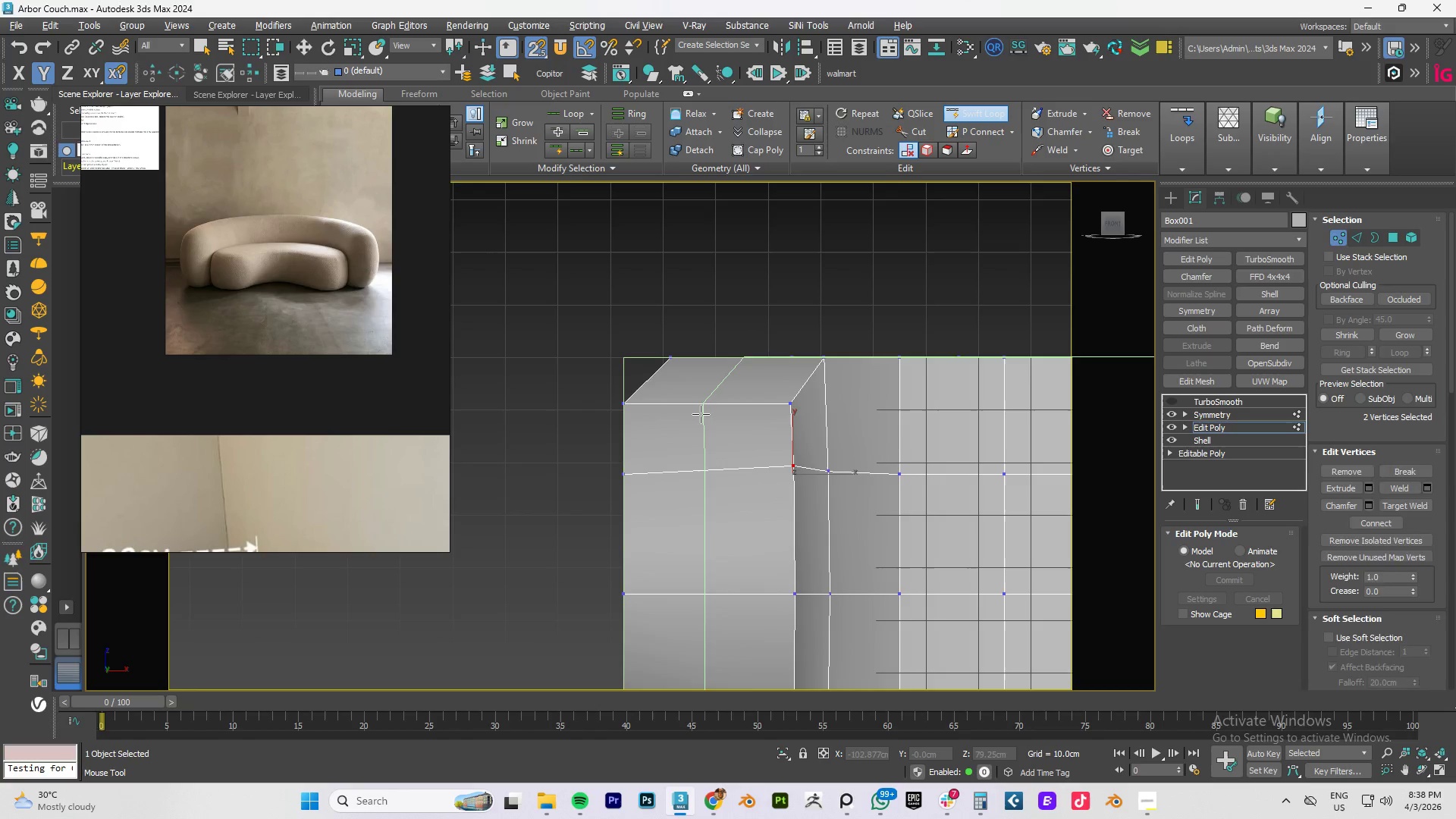 
right_click([701, 414])
 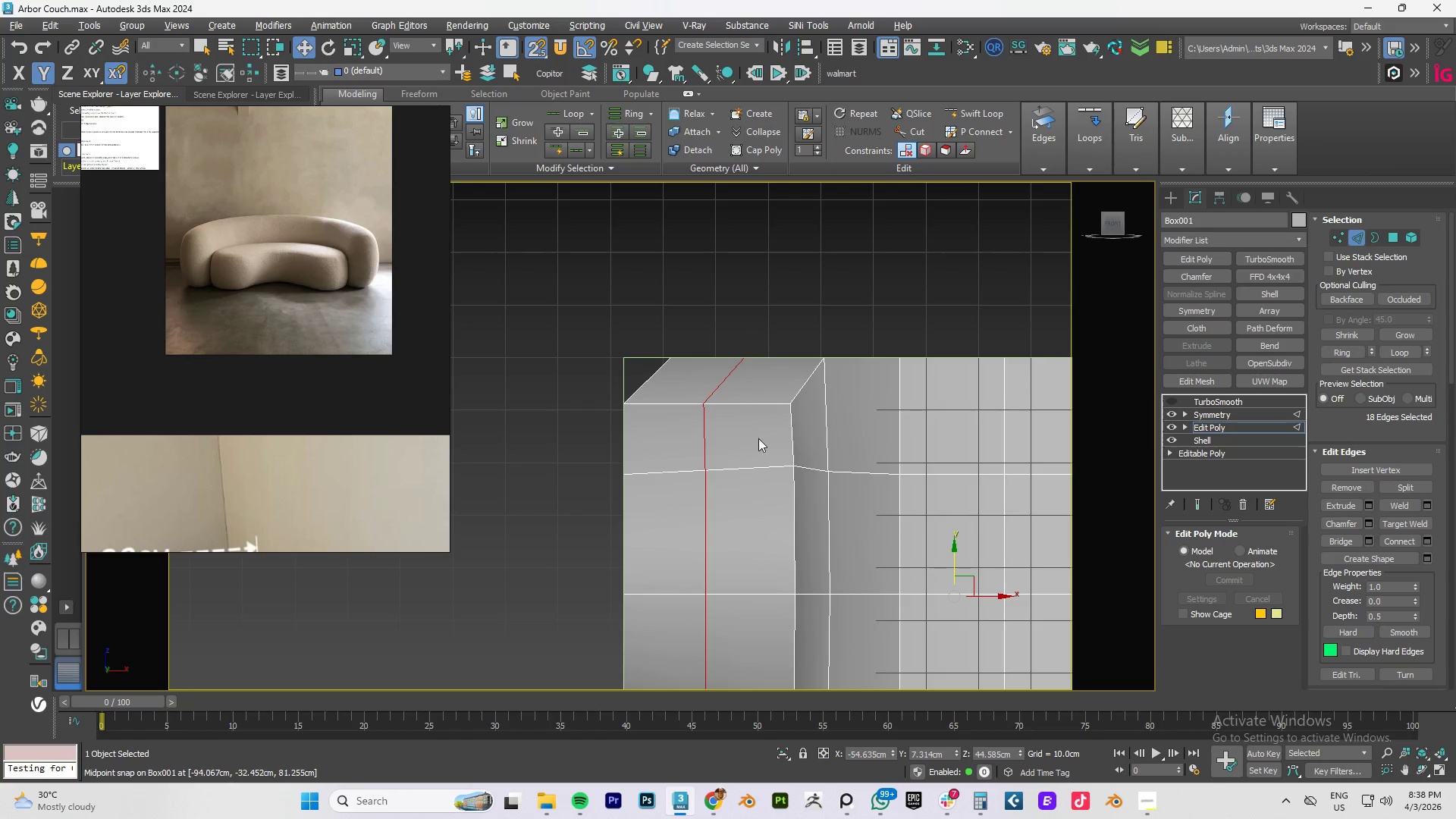 
key(1)
 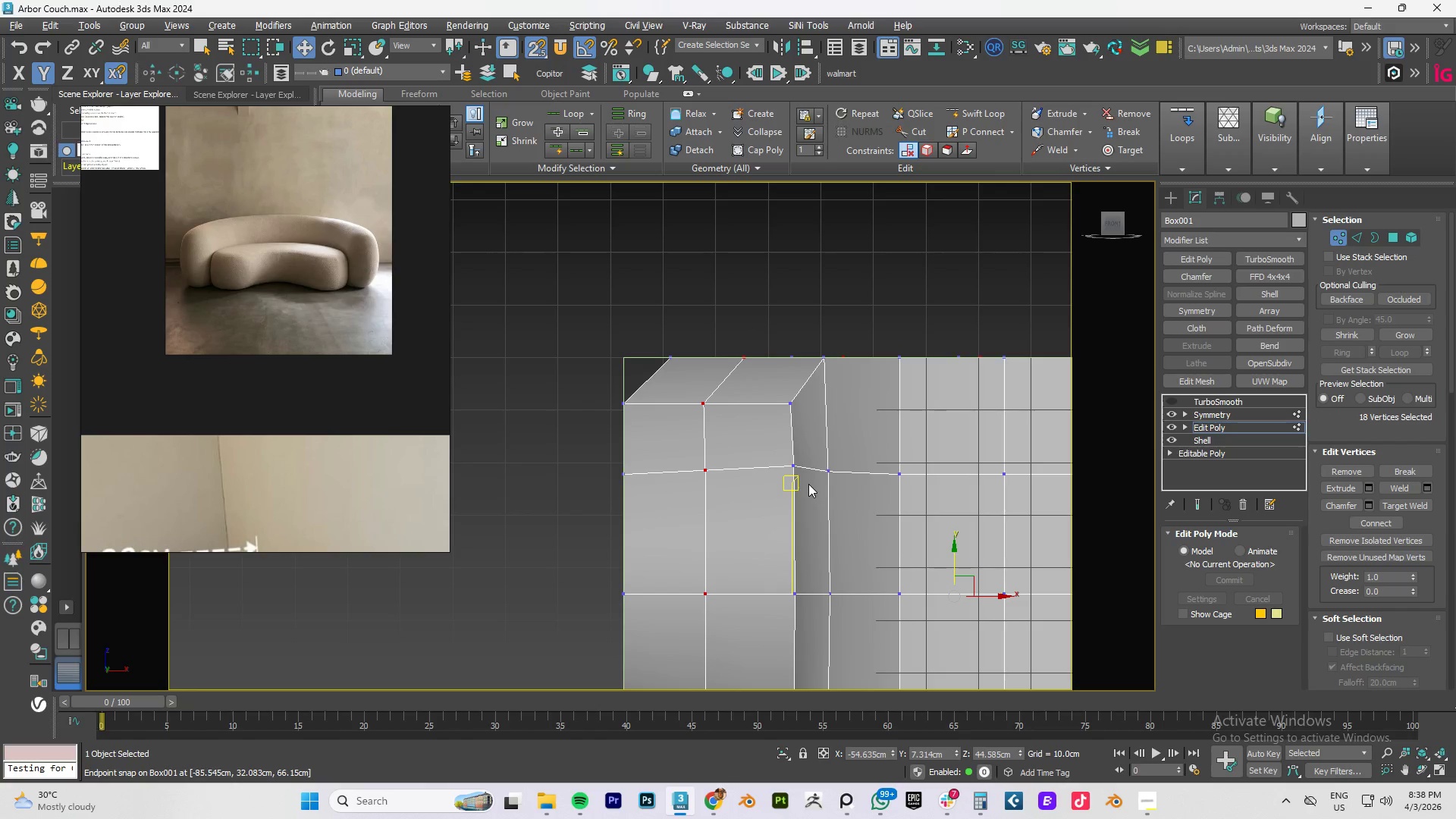 
left_click_drag(start_coordinate=[810, 485], to_coordinate=[773, 450])
 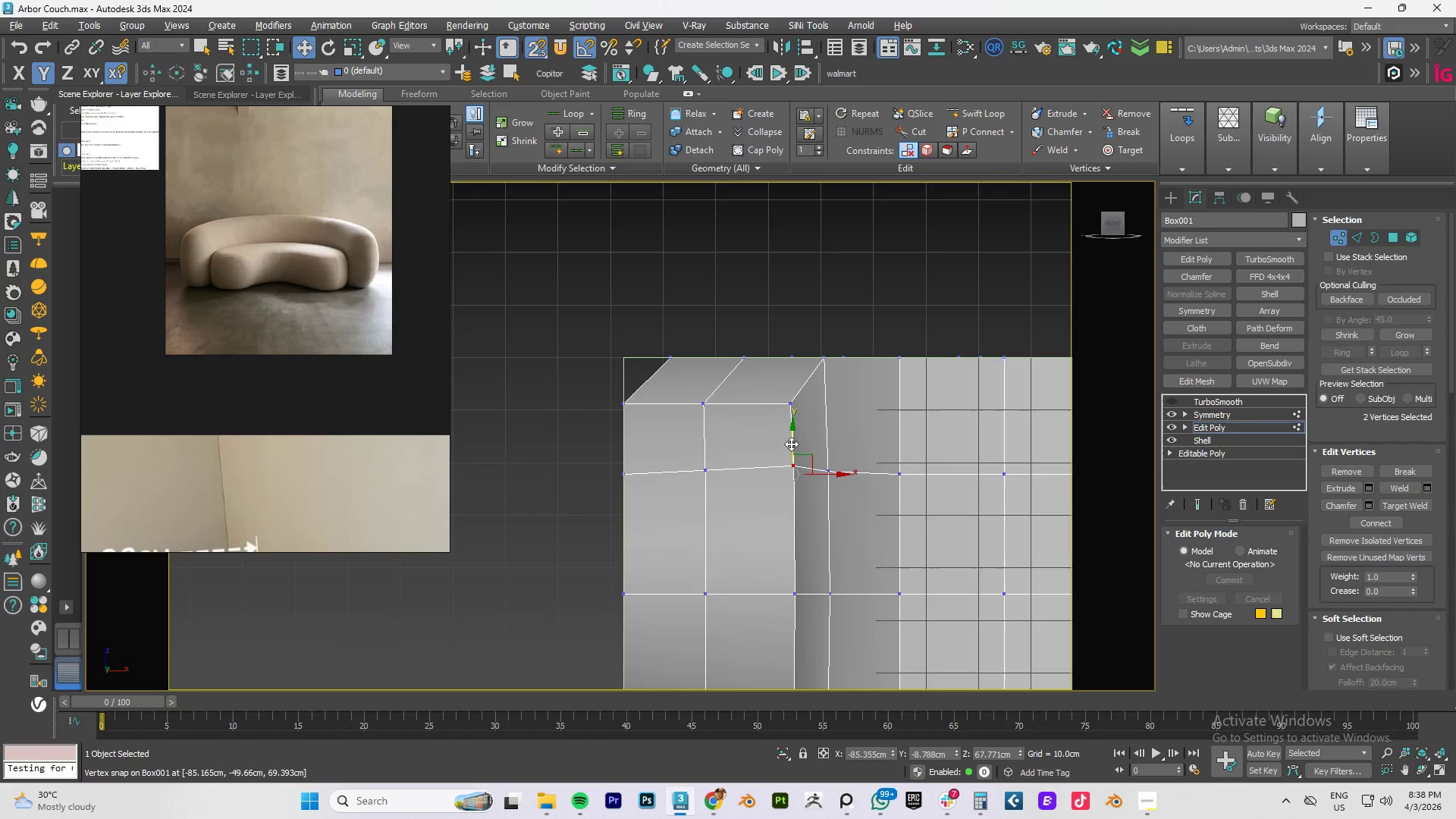 
left_click_drag(start_coordinate=[794, 444], to_coordinate=[626, 482])
 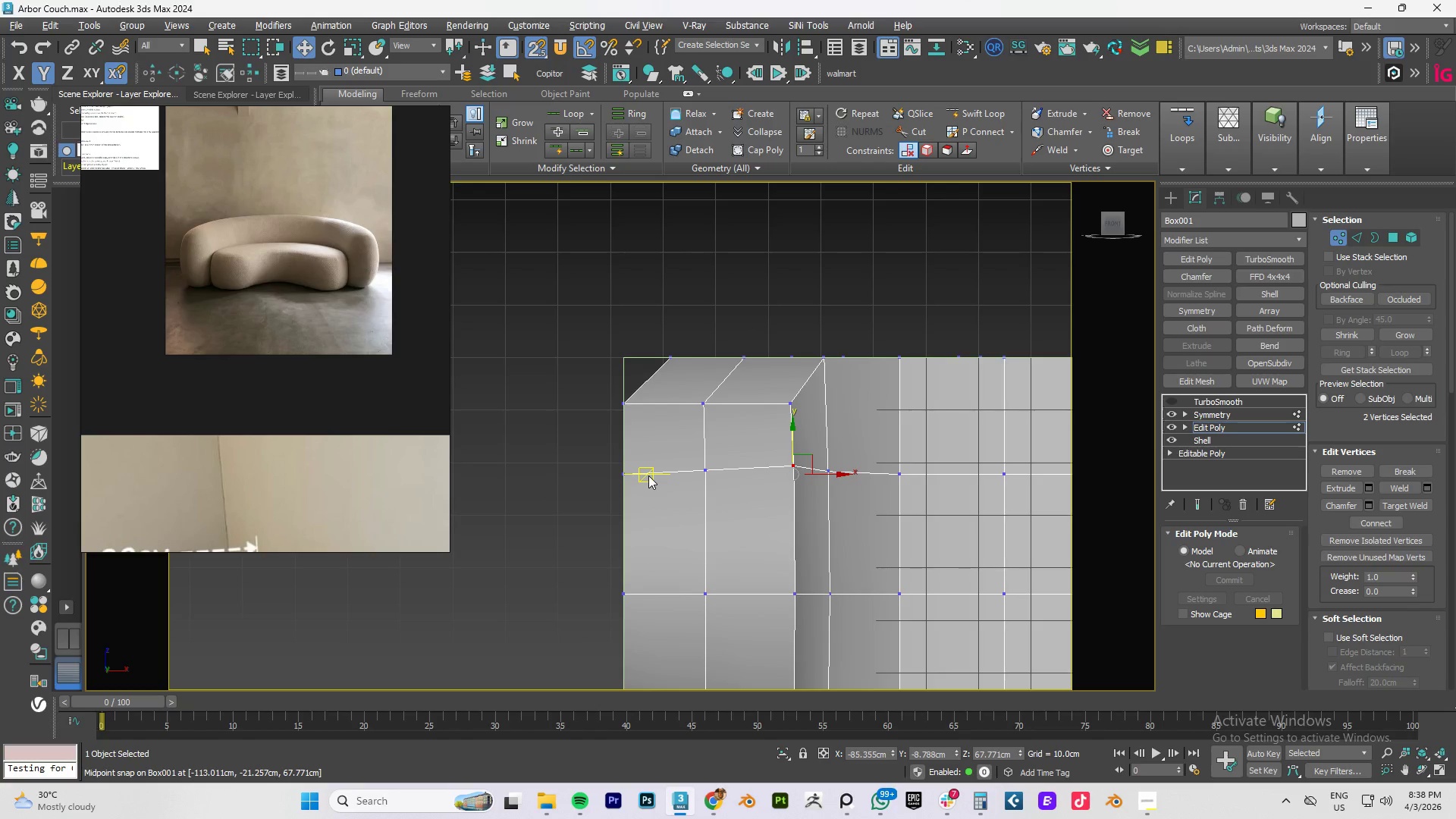 
type(lz)
 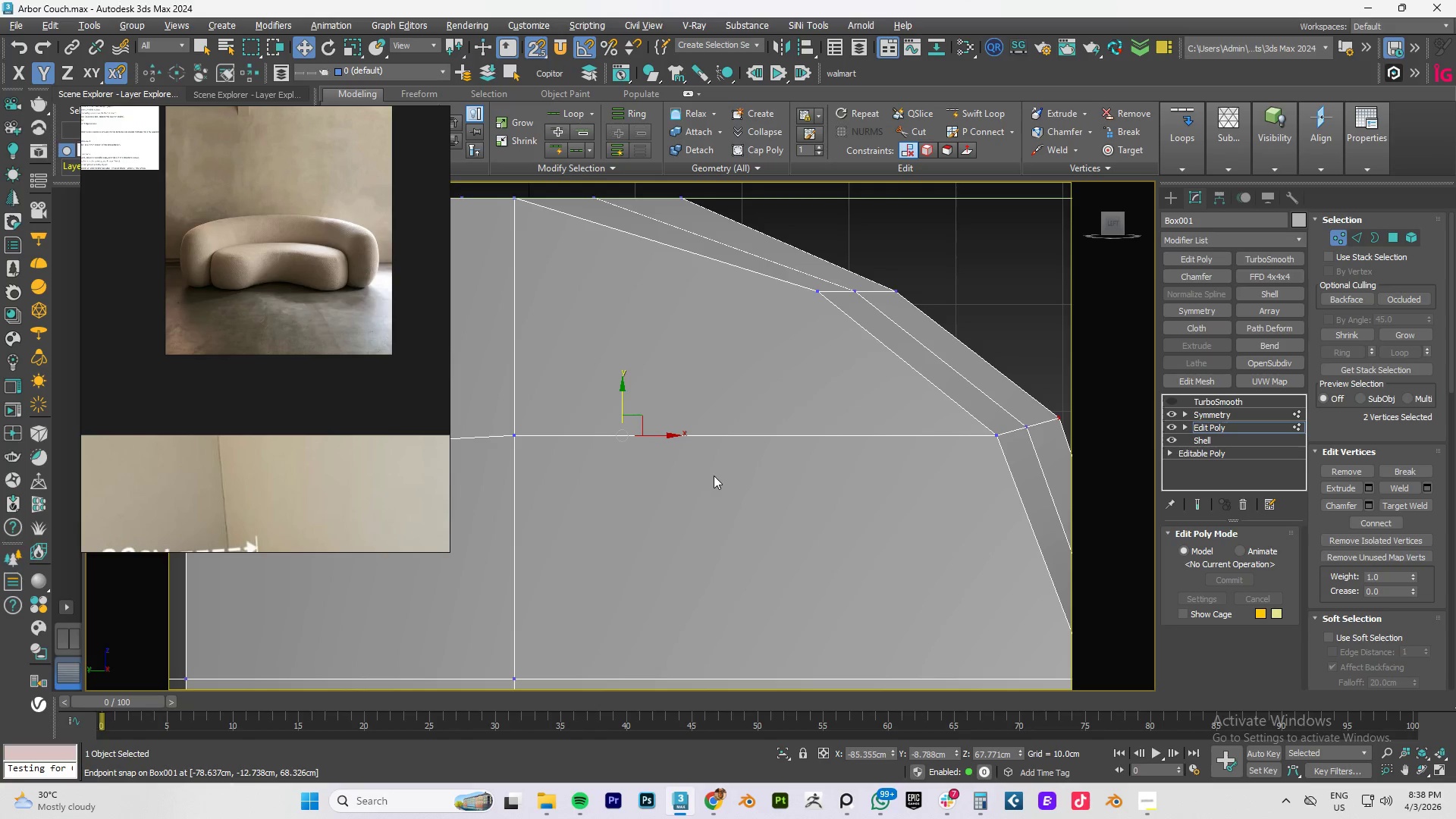 
scroll: coordinate [736, 466], scroll_direction: down, amount: 3.0
 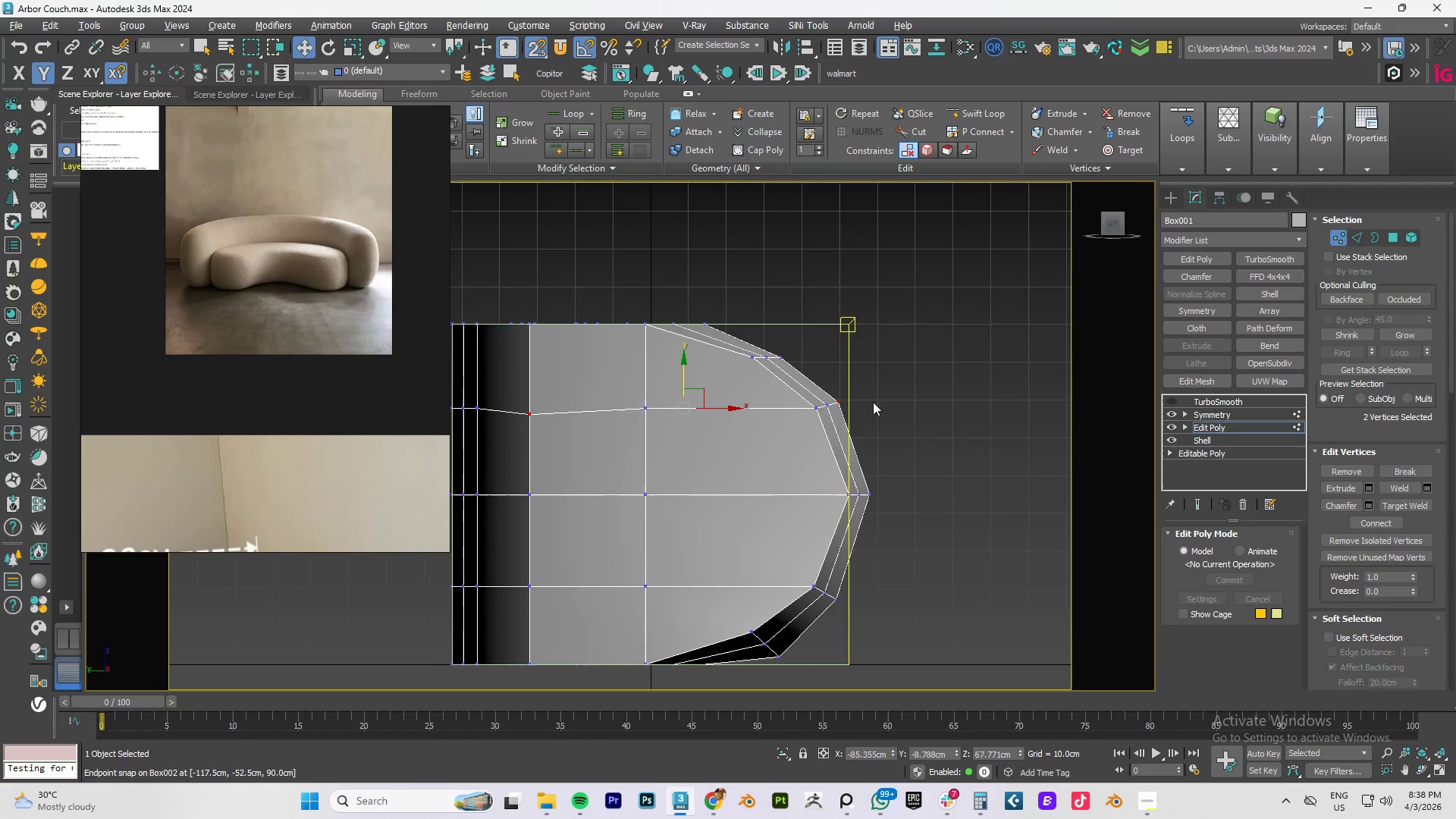 
scroll: coordinate [881, 397], scroll_direction: up, amount: 1.0
 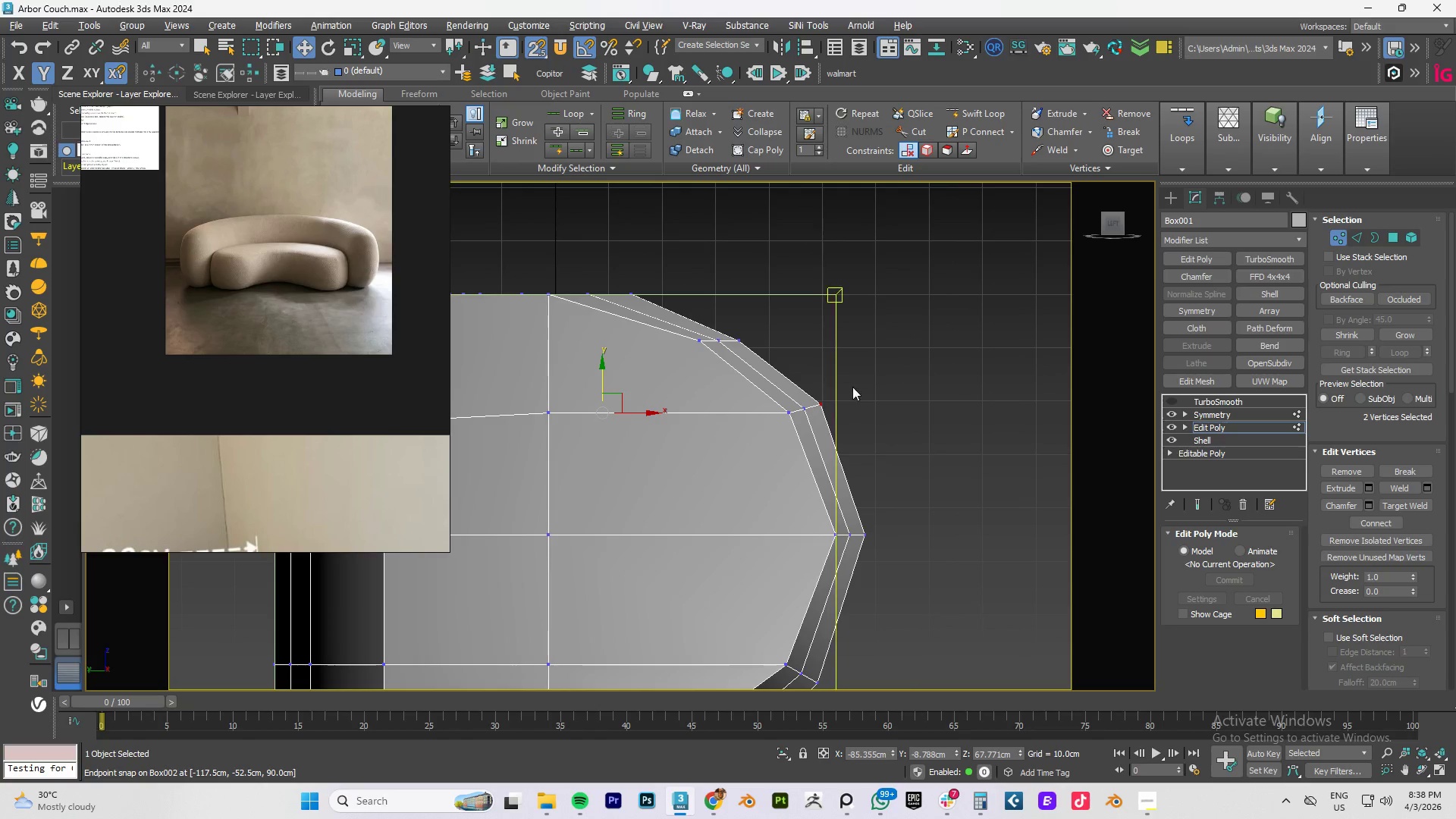 
left_click_drag(start_coordinate=[860, 361], to_coordinate=[818, 425])
 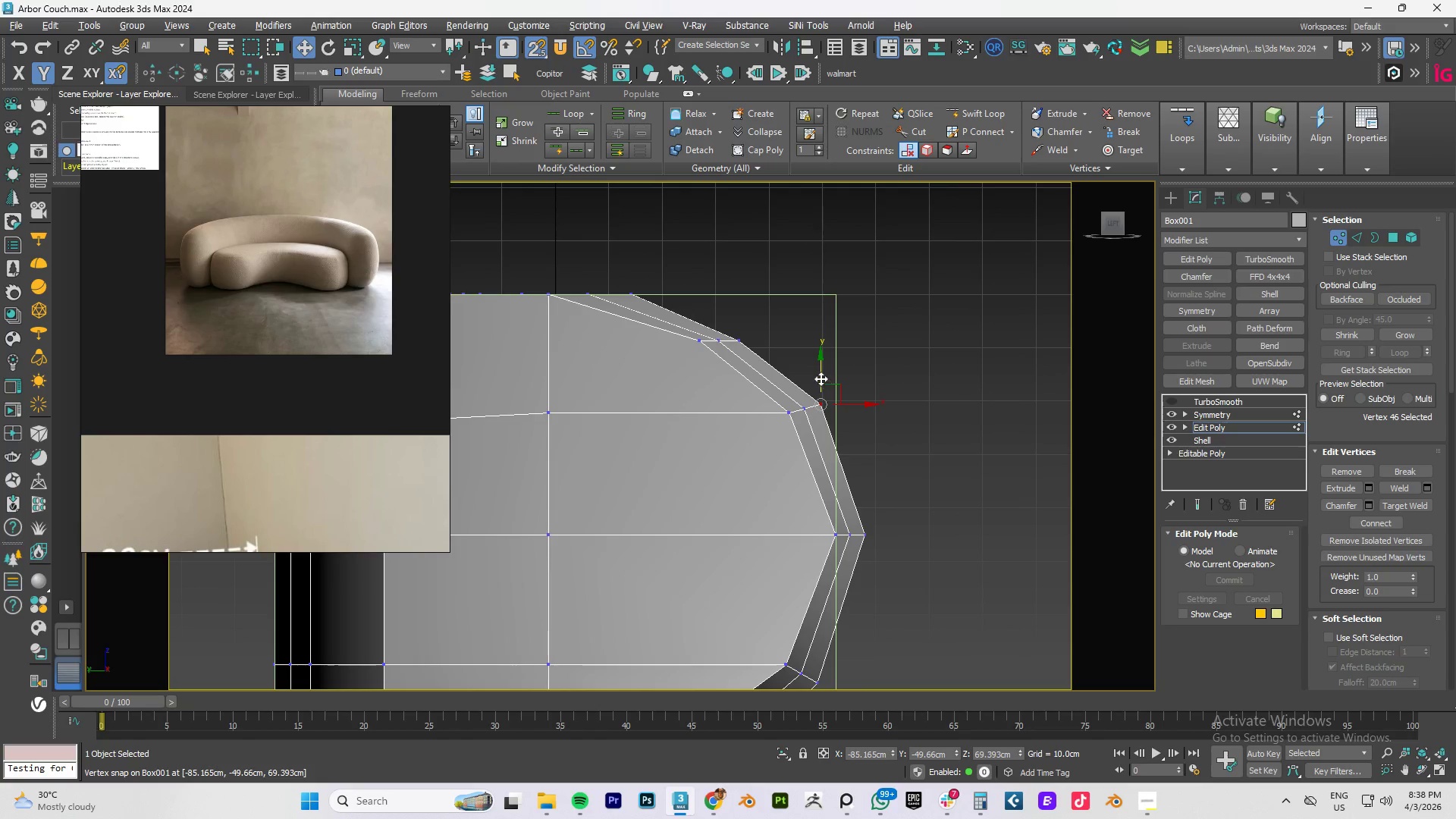 
left_click_drag(start_coordinate=[820, 376], to_coordinate=[786, 420])
 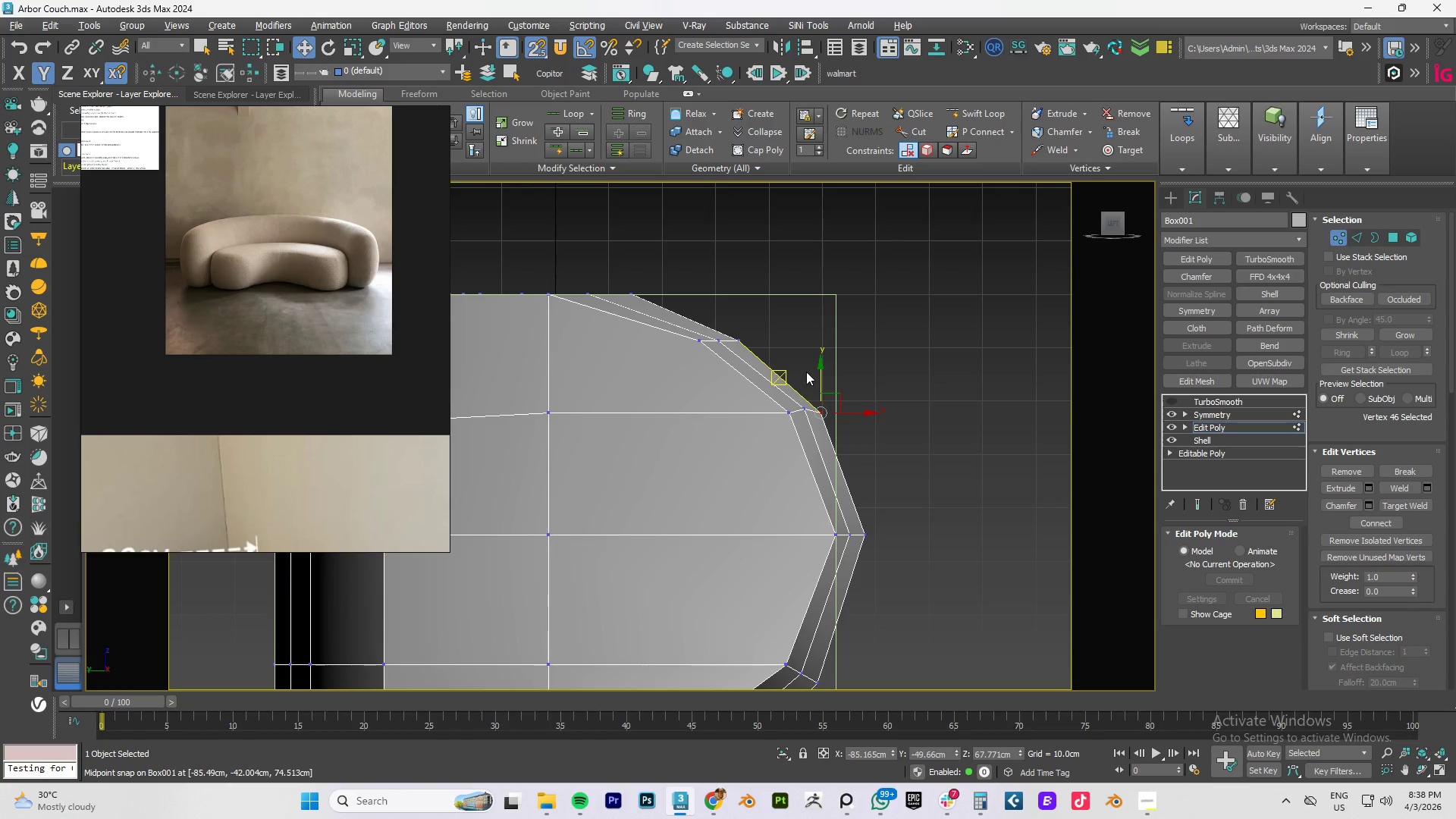 
left_click_drag(start_coordinate=[808, 370], to_coordinate=[792, 419])
 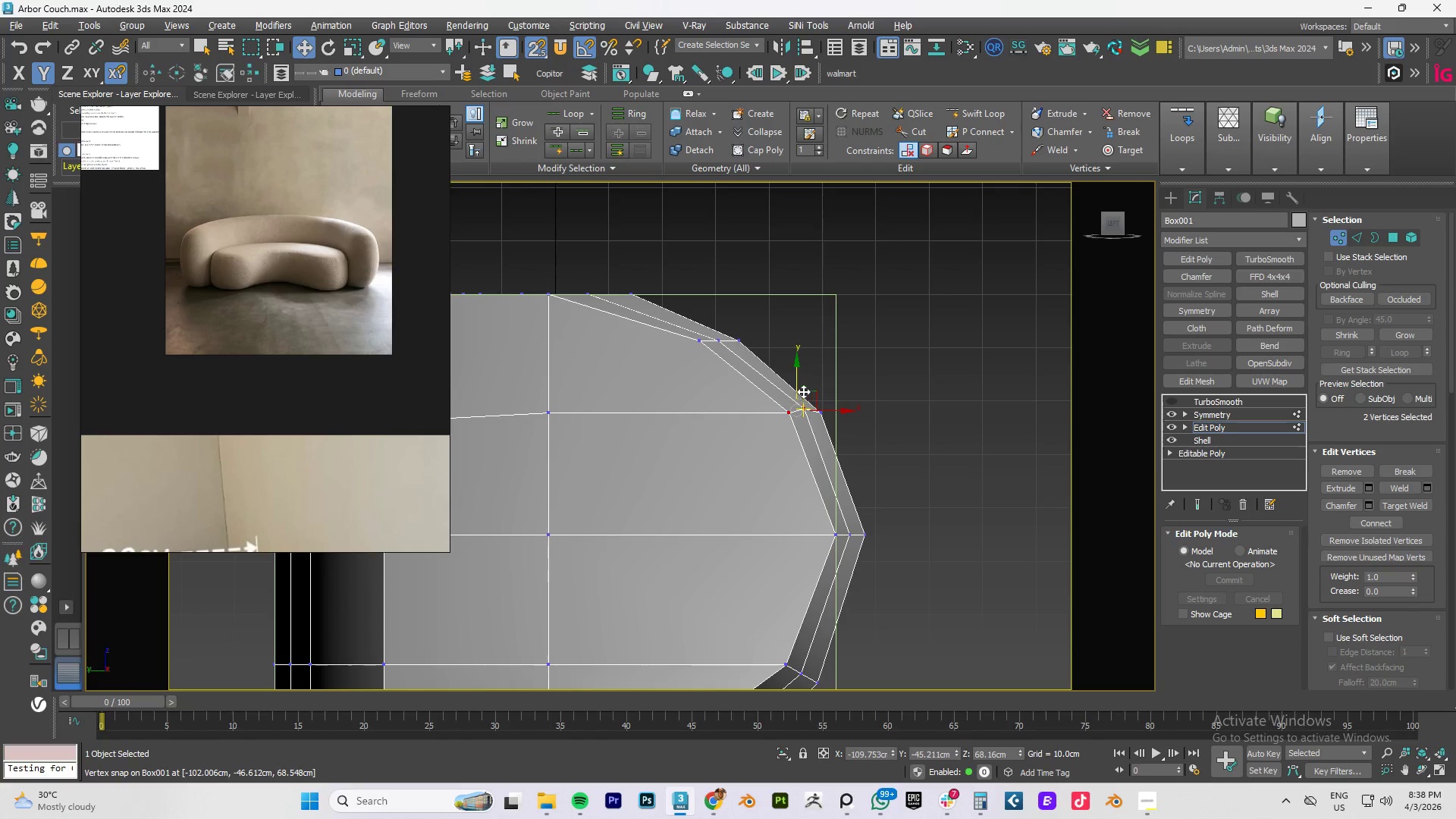 
left_click_drag(start_coordinate=[811, 368], to_coordinate=[798, 426])
 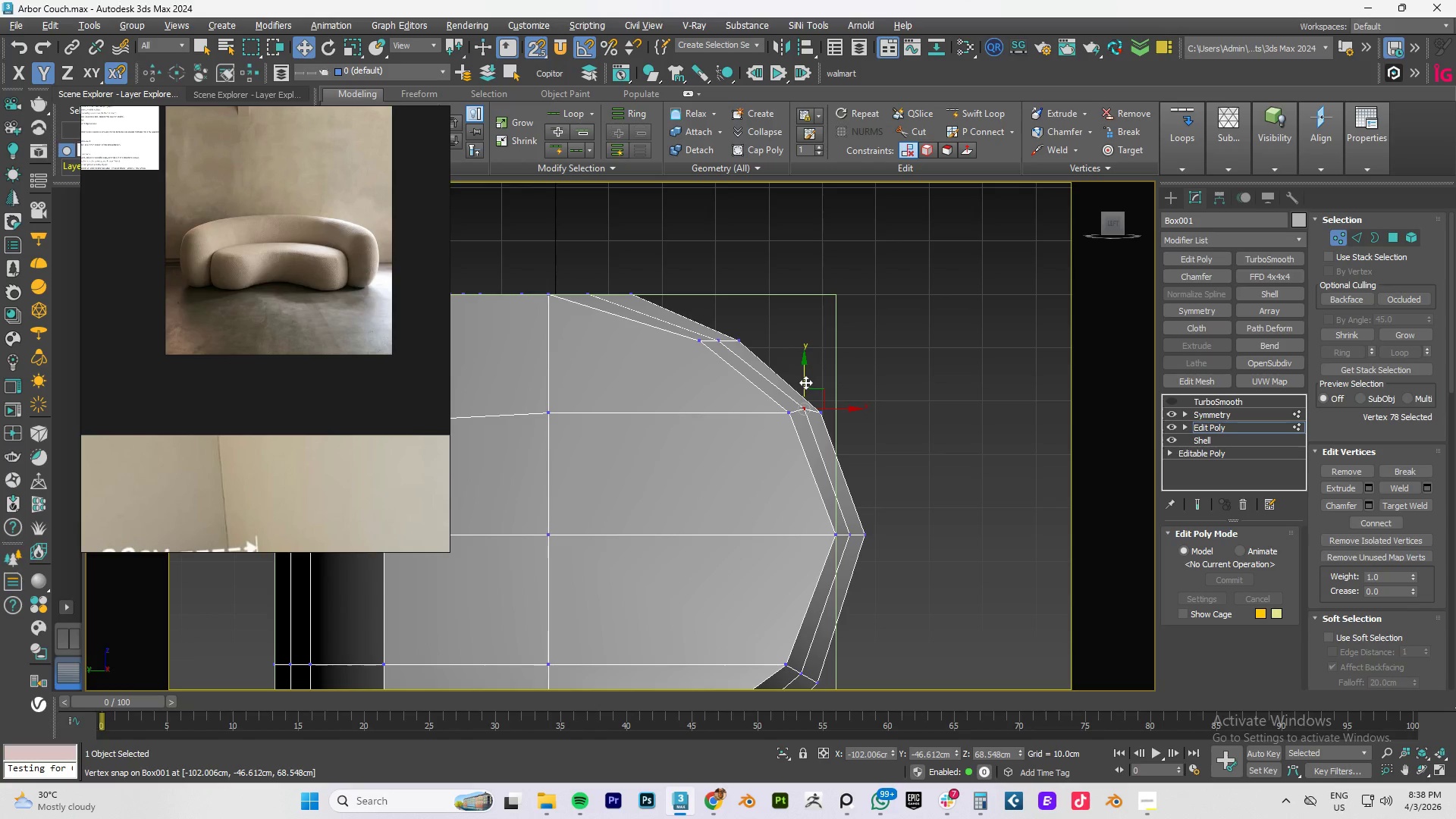 
left_click_drag(start_coordinate=[805, 381], to_coordinate=[789, 411])
 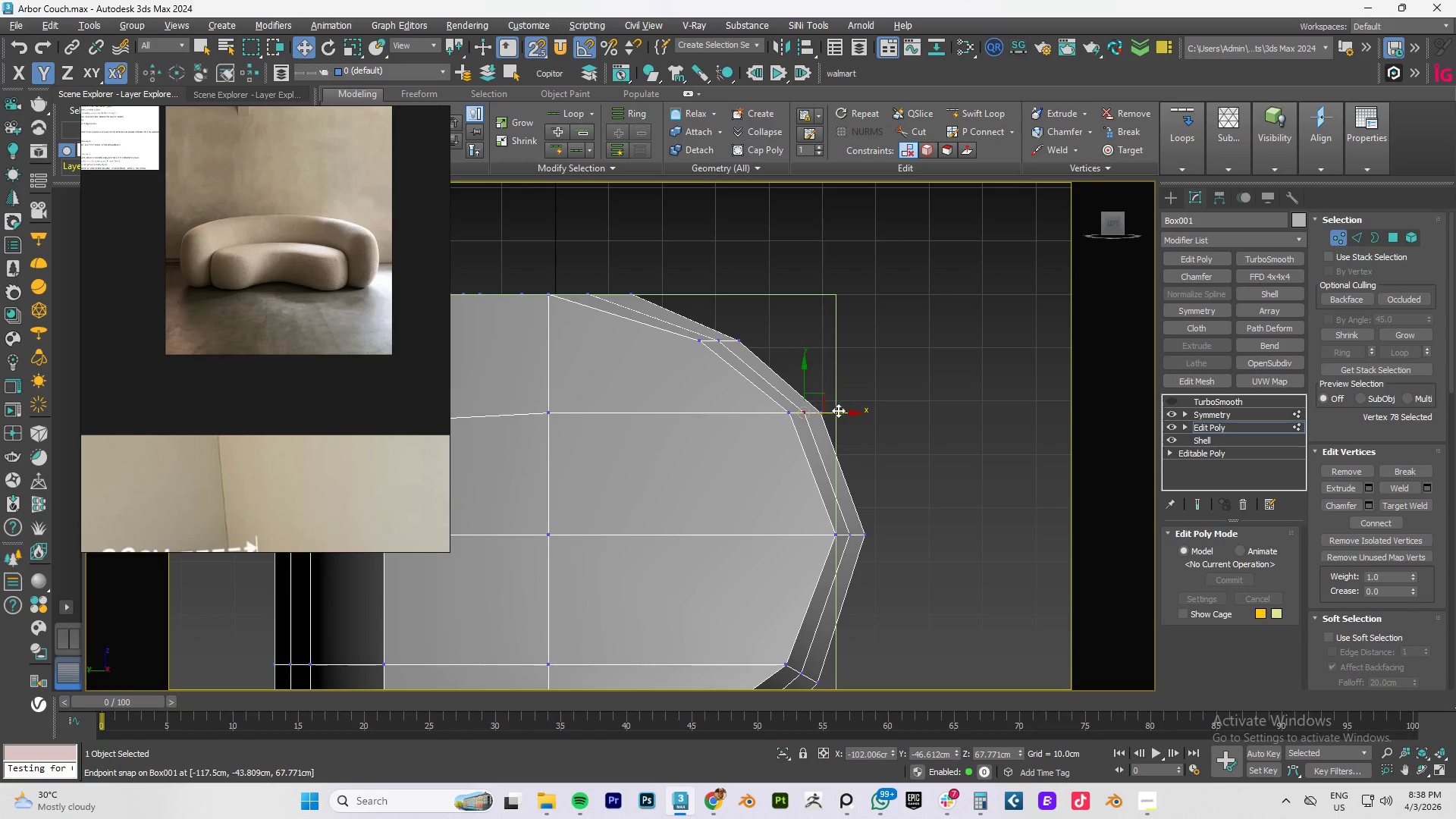 
hold_key(key=AltLeft, duration=1.0)
 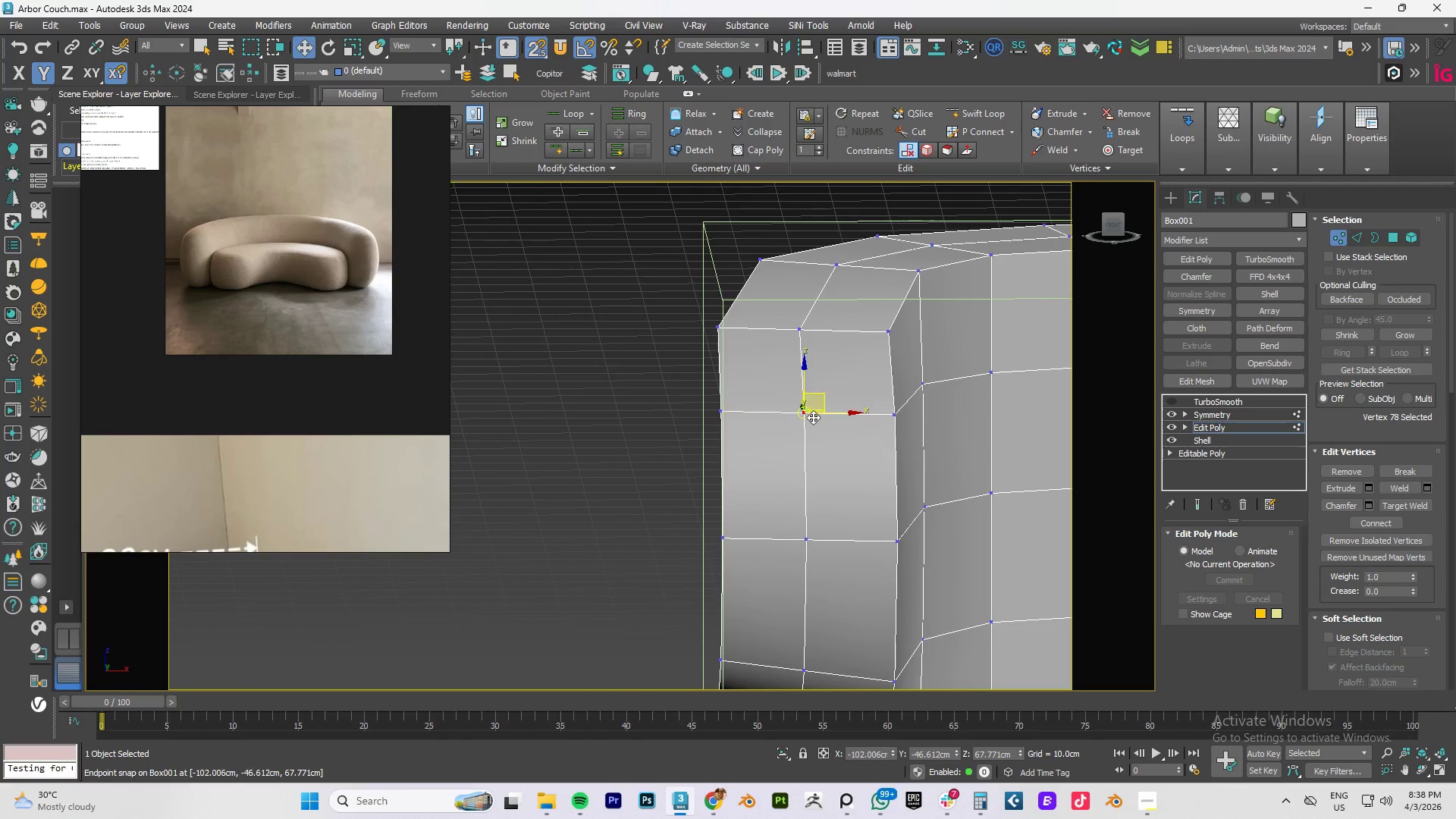 
type(fz)
 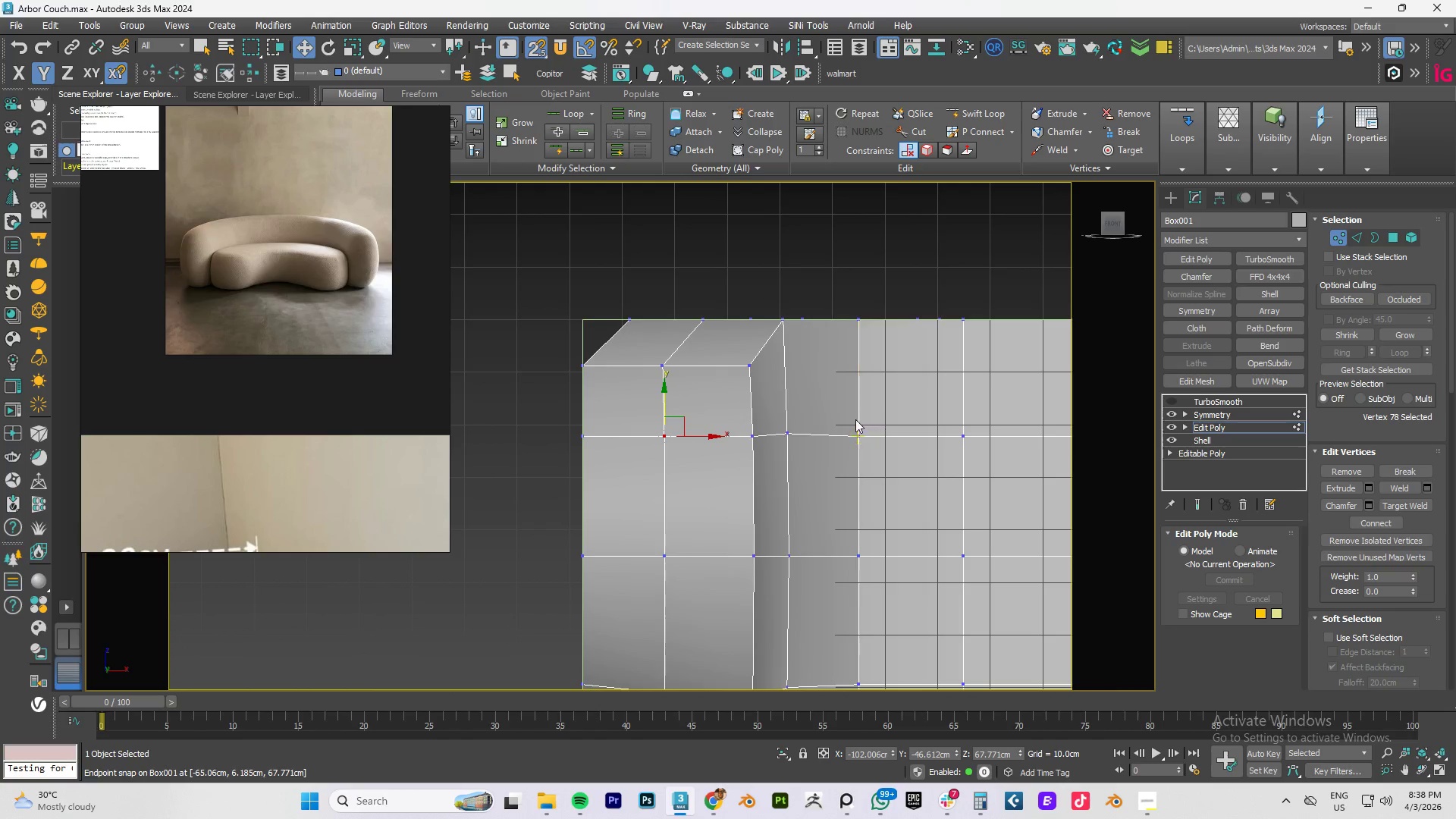 
scroll: coordinate [774, 452], scroll_direction: down, amount: 3.0
 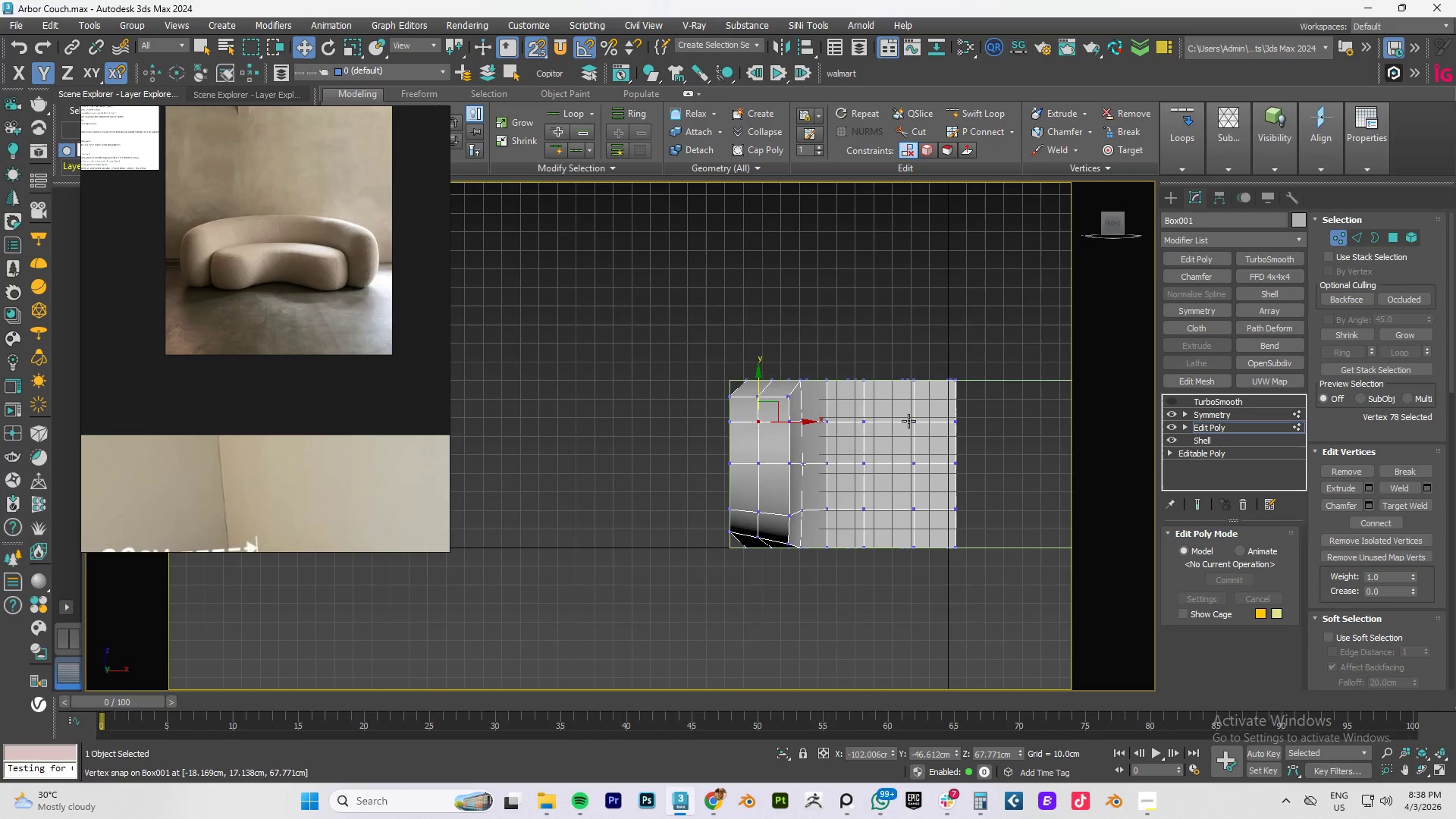 
scroll: coordinate [770, 536], scroll_direction: up, amount: 3.0
 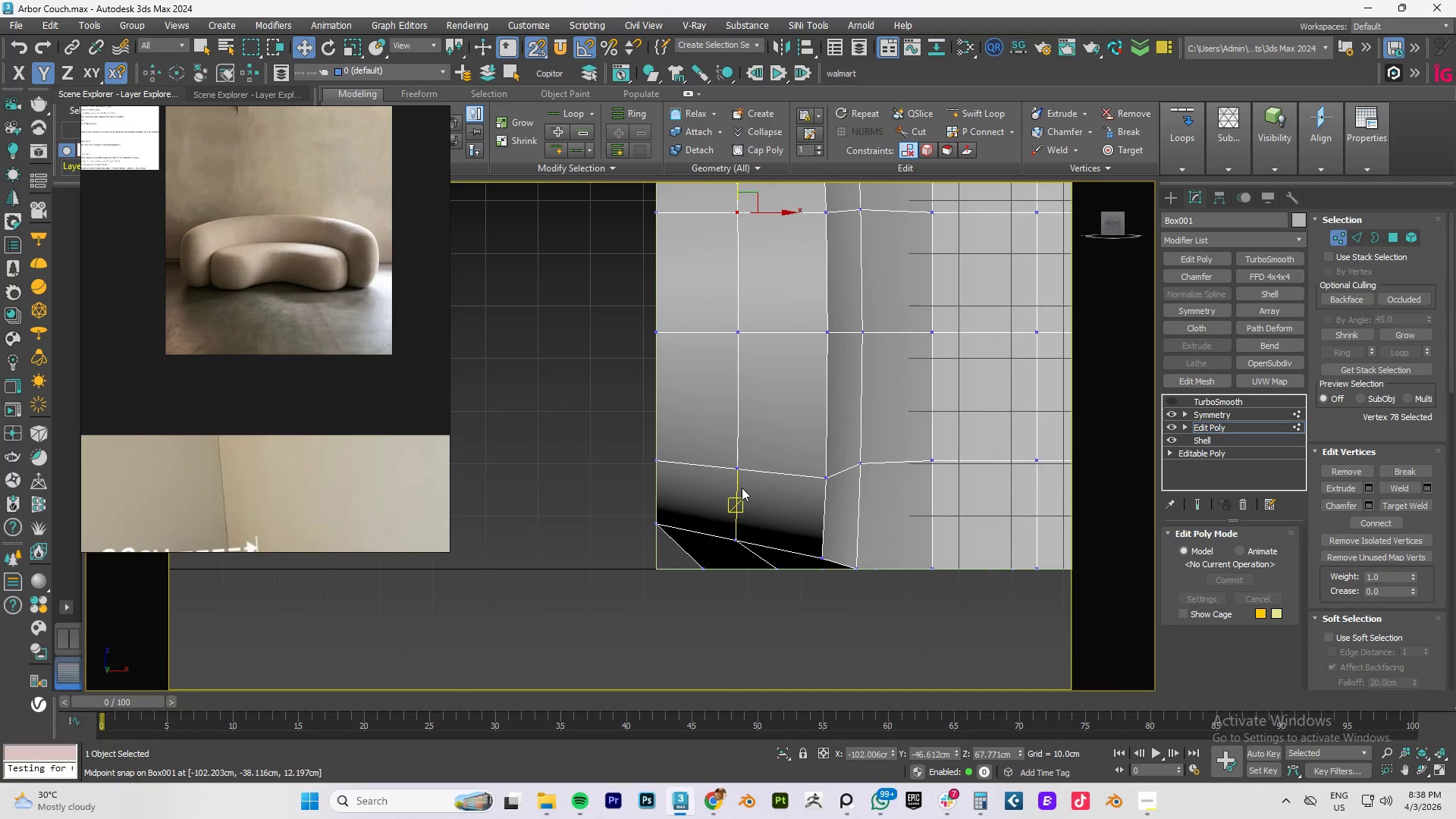 
left_click_drag(start_coordinate=[761, 492], to_coordinate=[711, 445])
 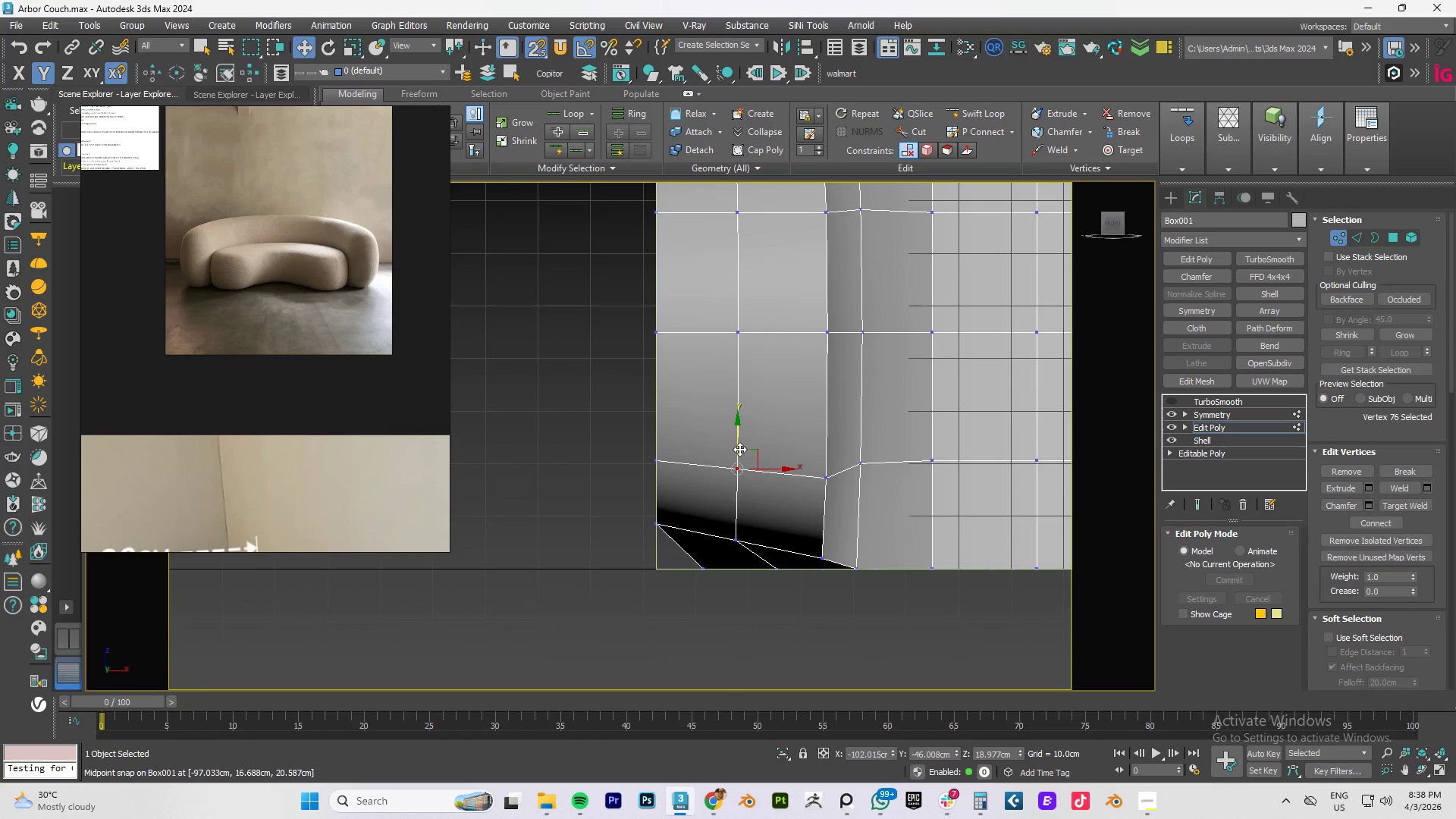 
left_click_drag(start_coordinate=[738, 446], to_coordinate=[665, 461])
 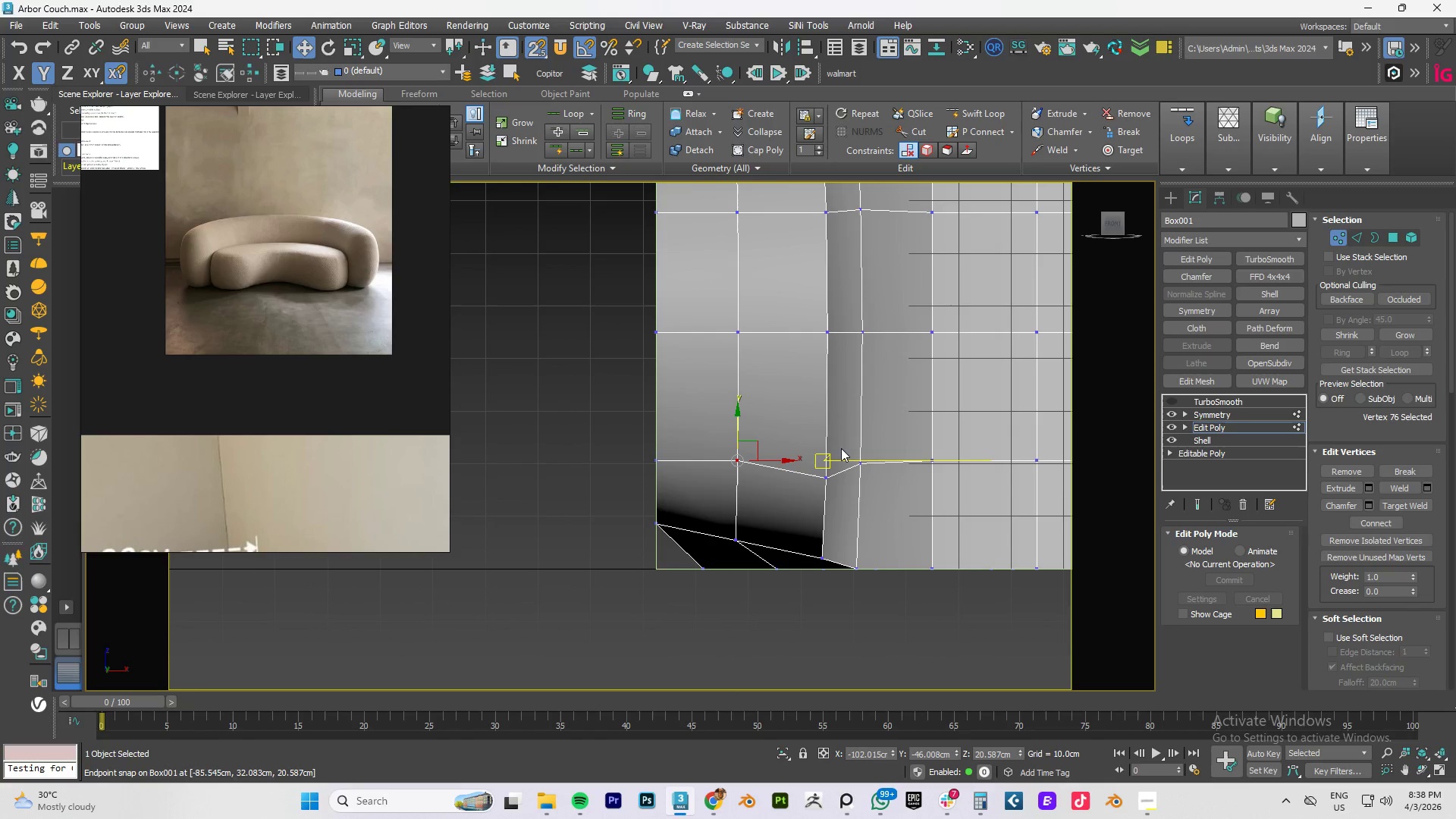 
left_click_drag(start_coordinate=[842, 448], to_coordinate=[811, 507])
 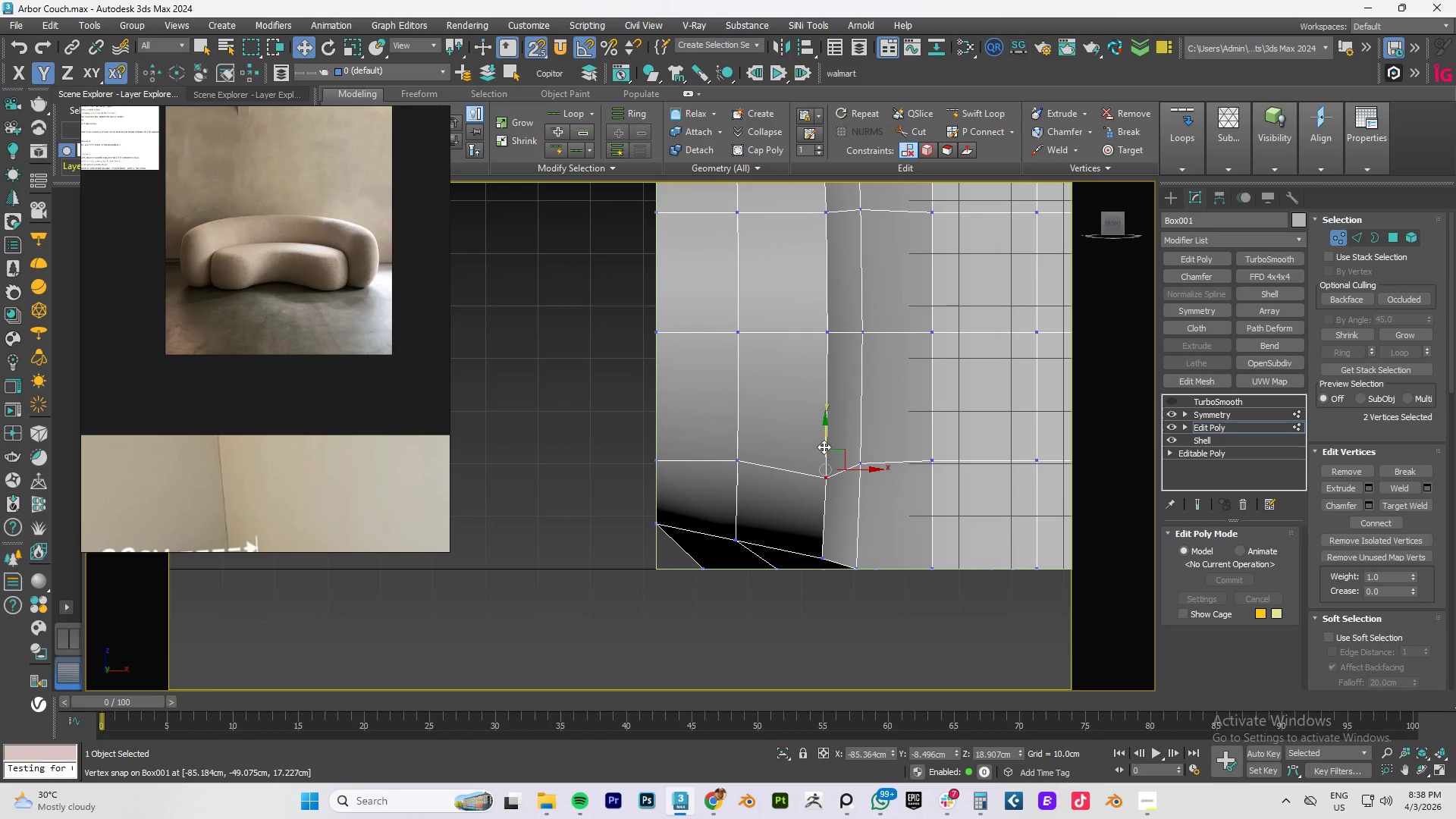 
left_click_drag(start_coordinate=[824, 447], to_coordinate=[825, 452])
 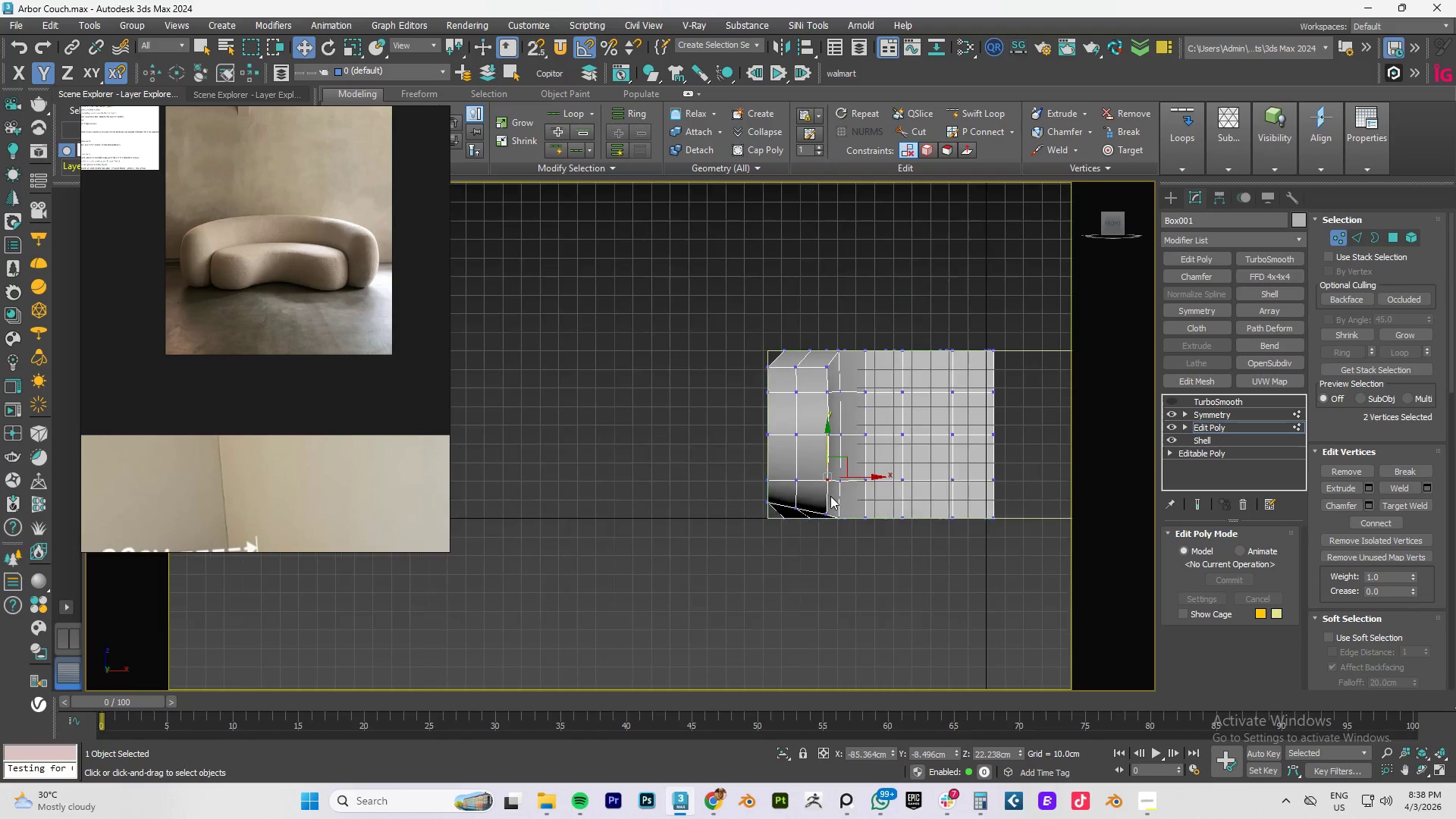 
key(S)
 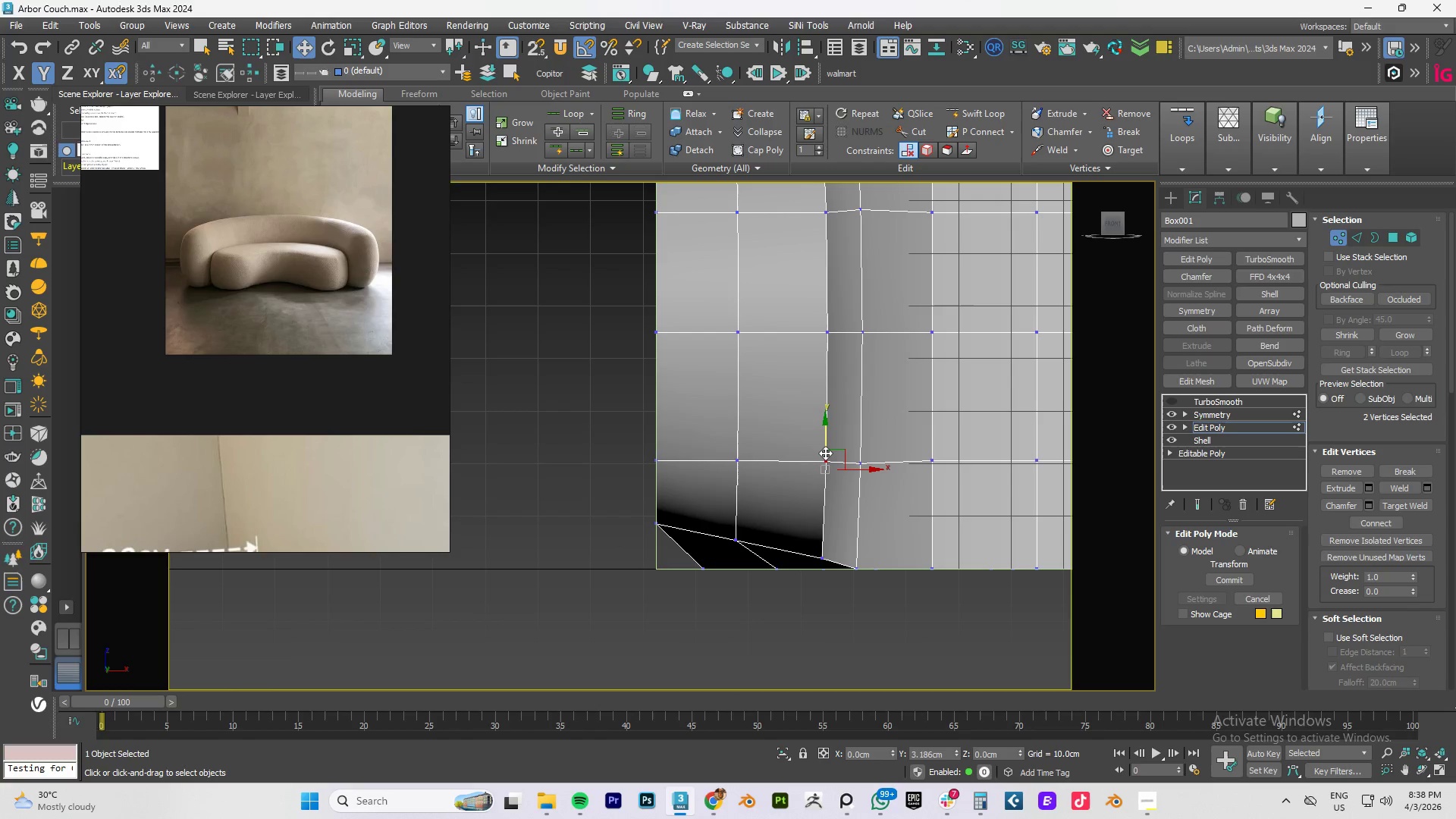 
scroll: coordinate [829, 492], scroll_direction: down, amount: 3.0
 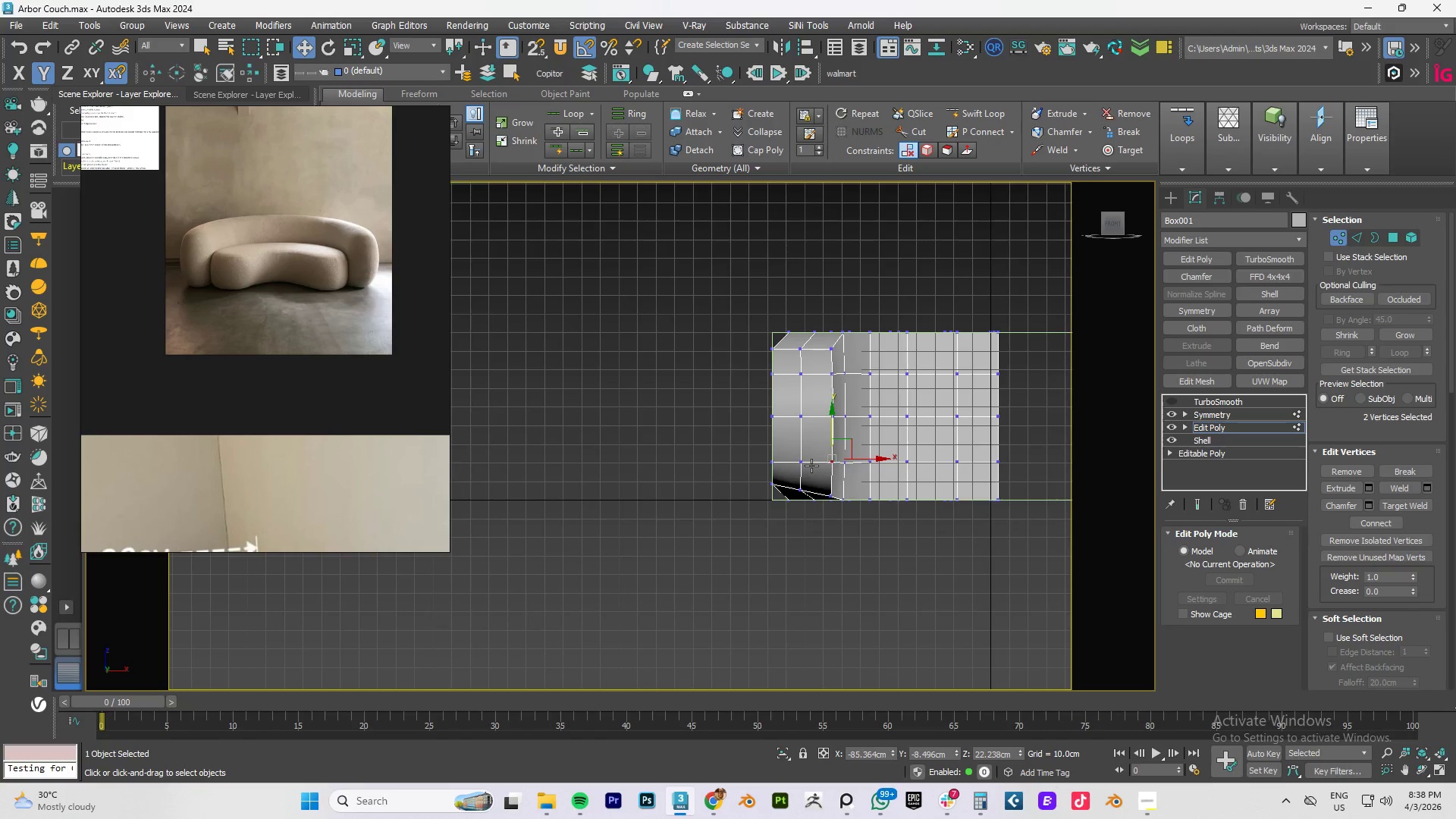 
hold_key(key=AltLeft, duration=1.5)
 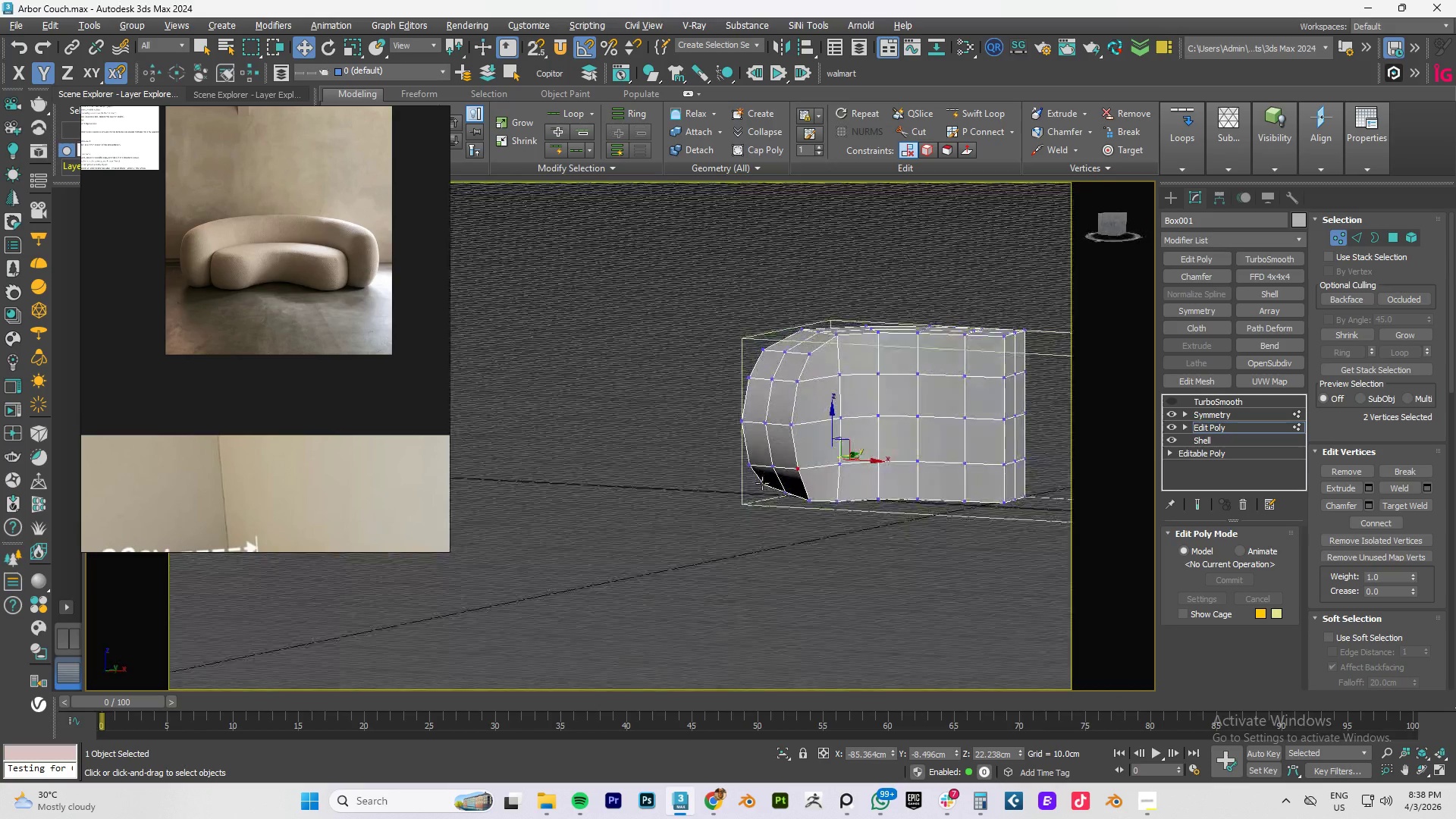 
hold_key(key=AltLeft, duration=1.52)
 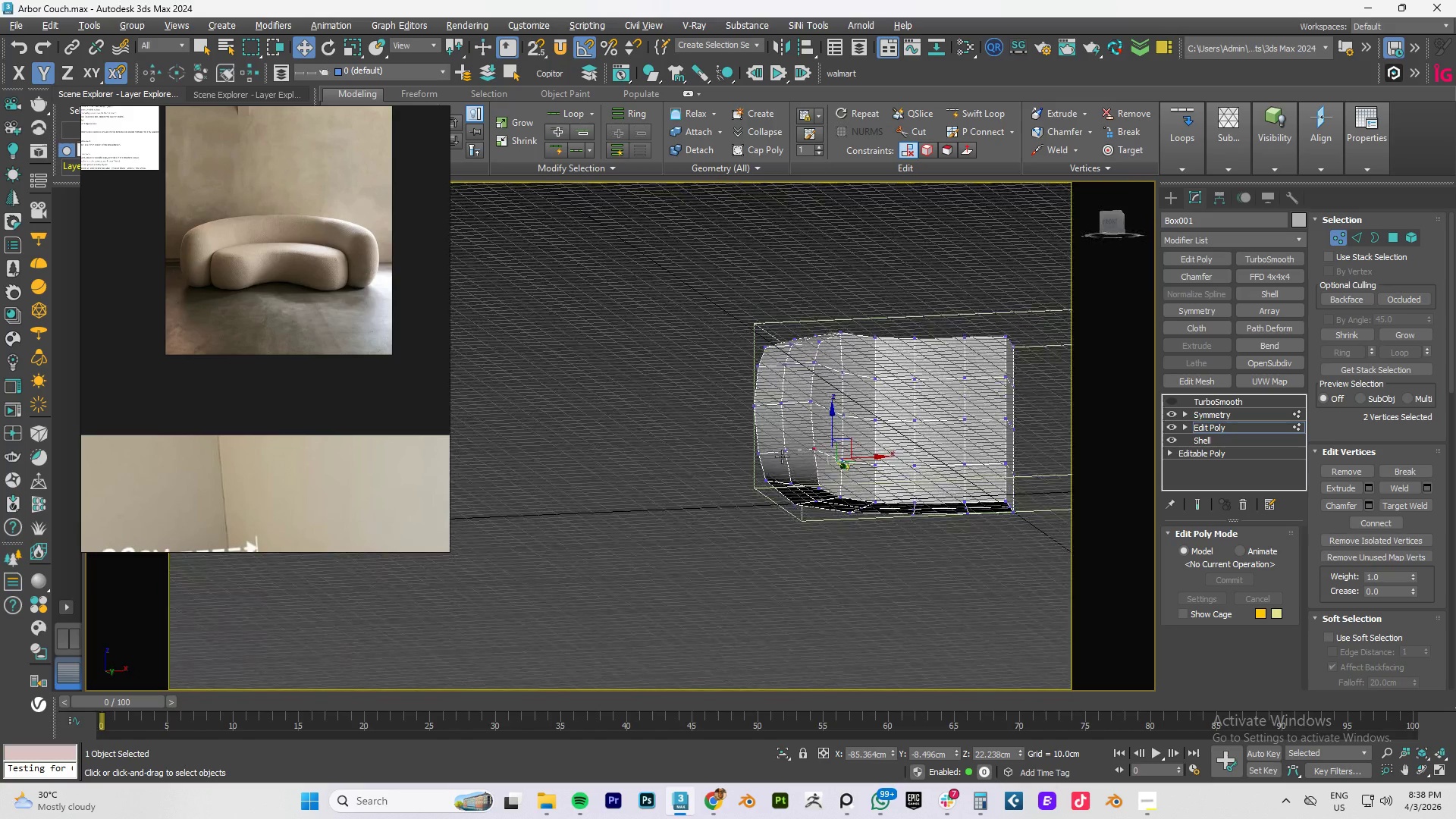 
key(Alt+AltLeft)
 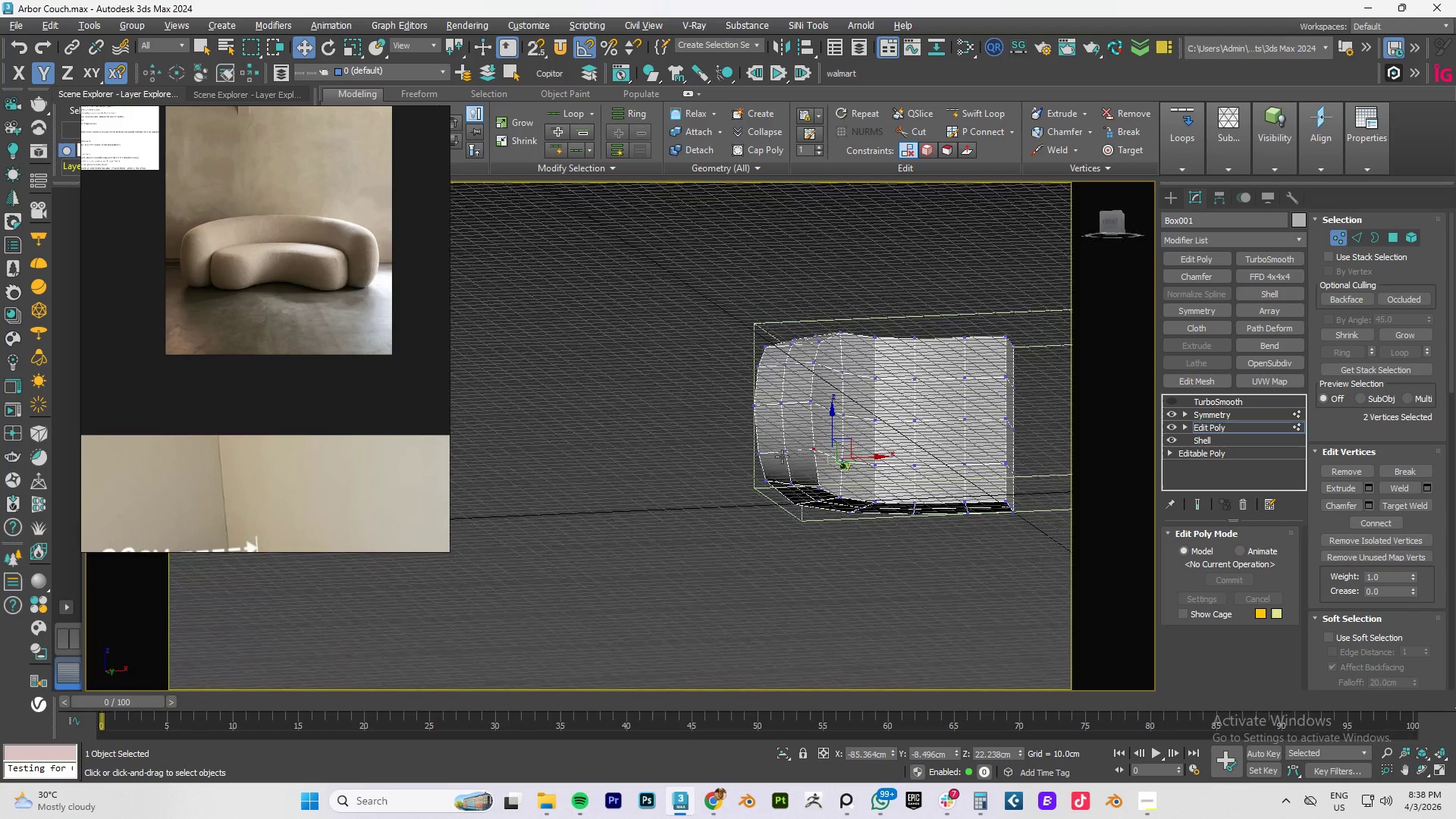 
key(Alt+AltLeft)
 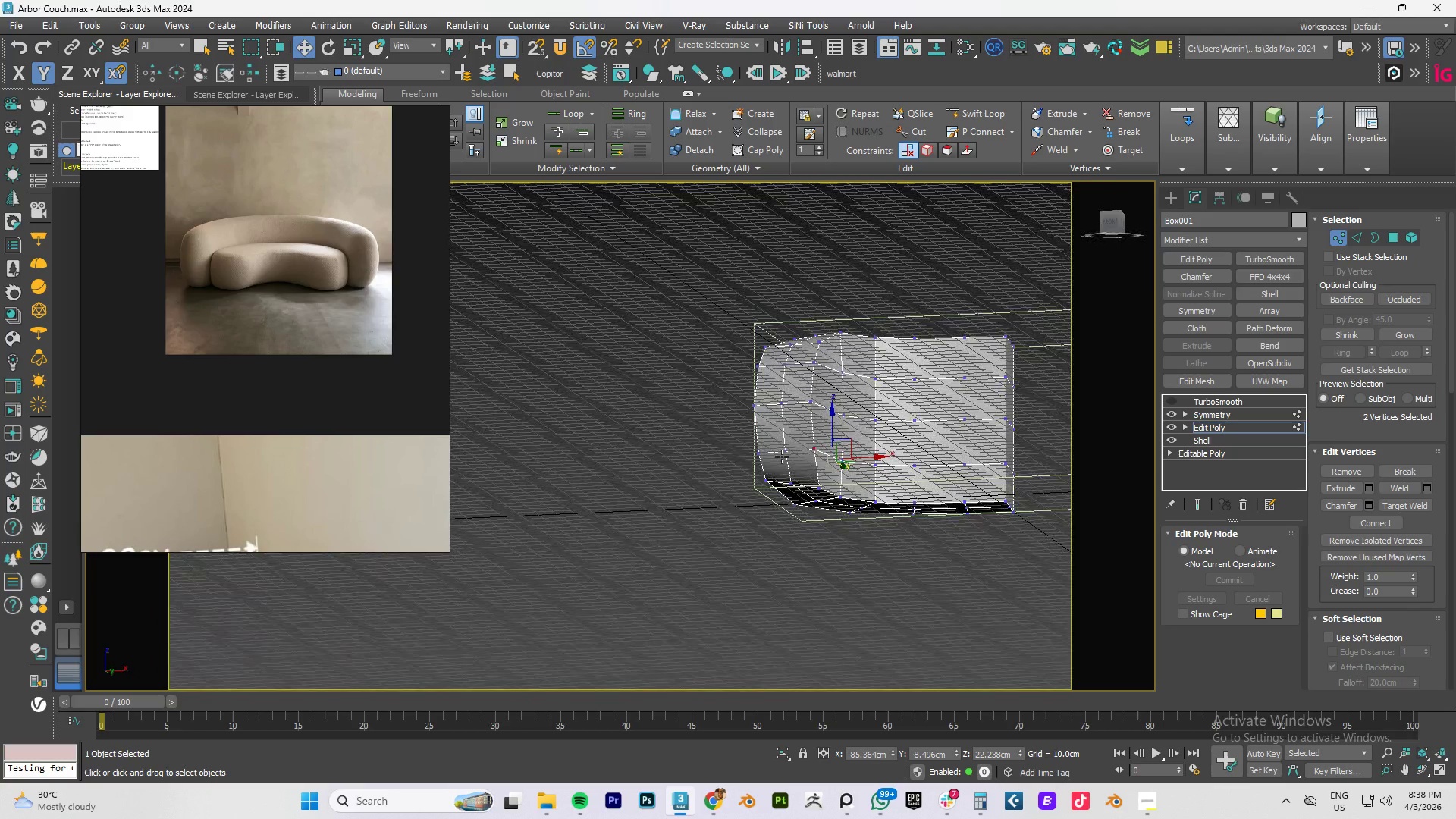 
hold_key(key=AltLeft, duration=10.11)
left_click([1218, 426])
 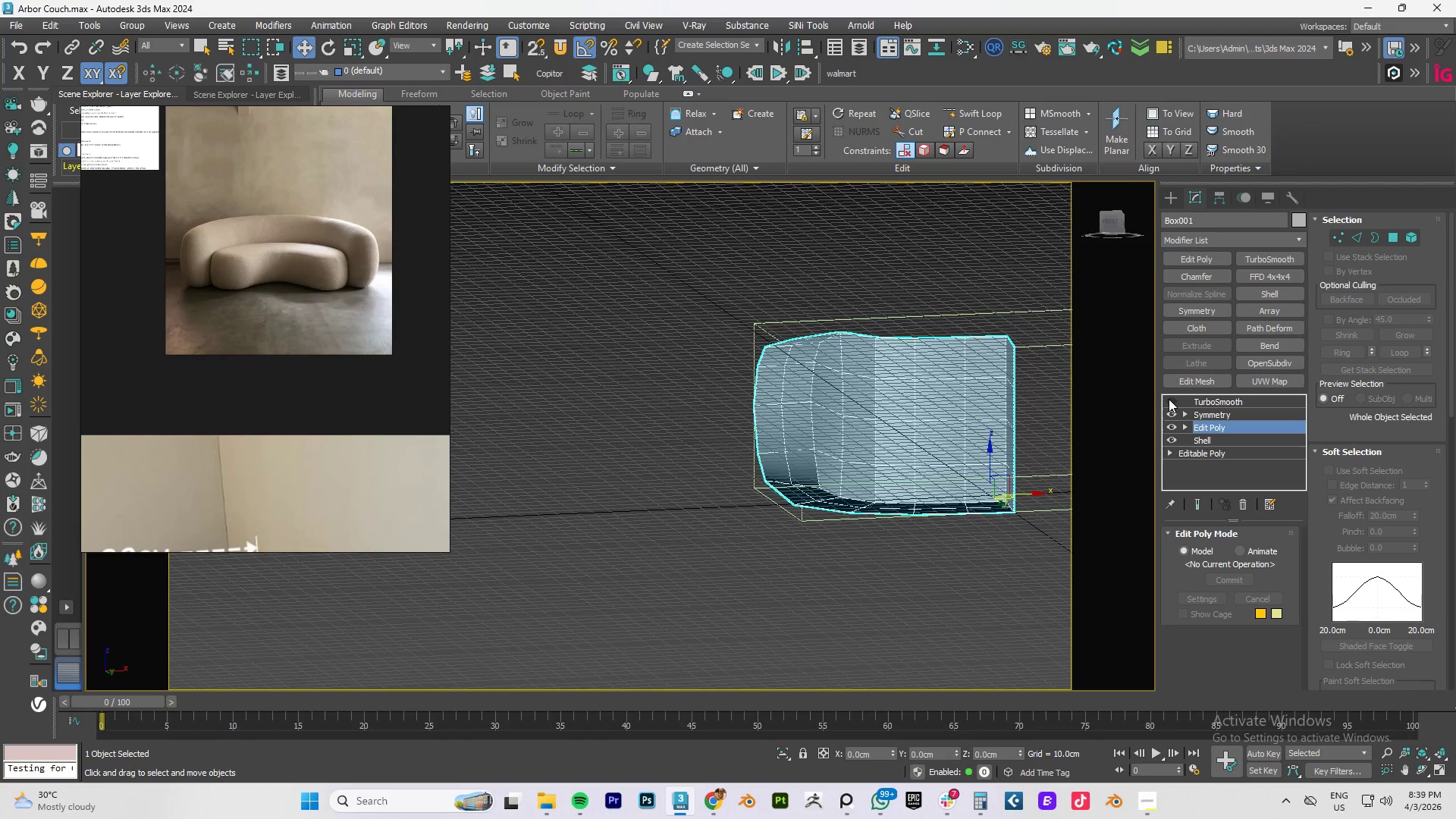 
left_click([1169, 398])
 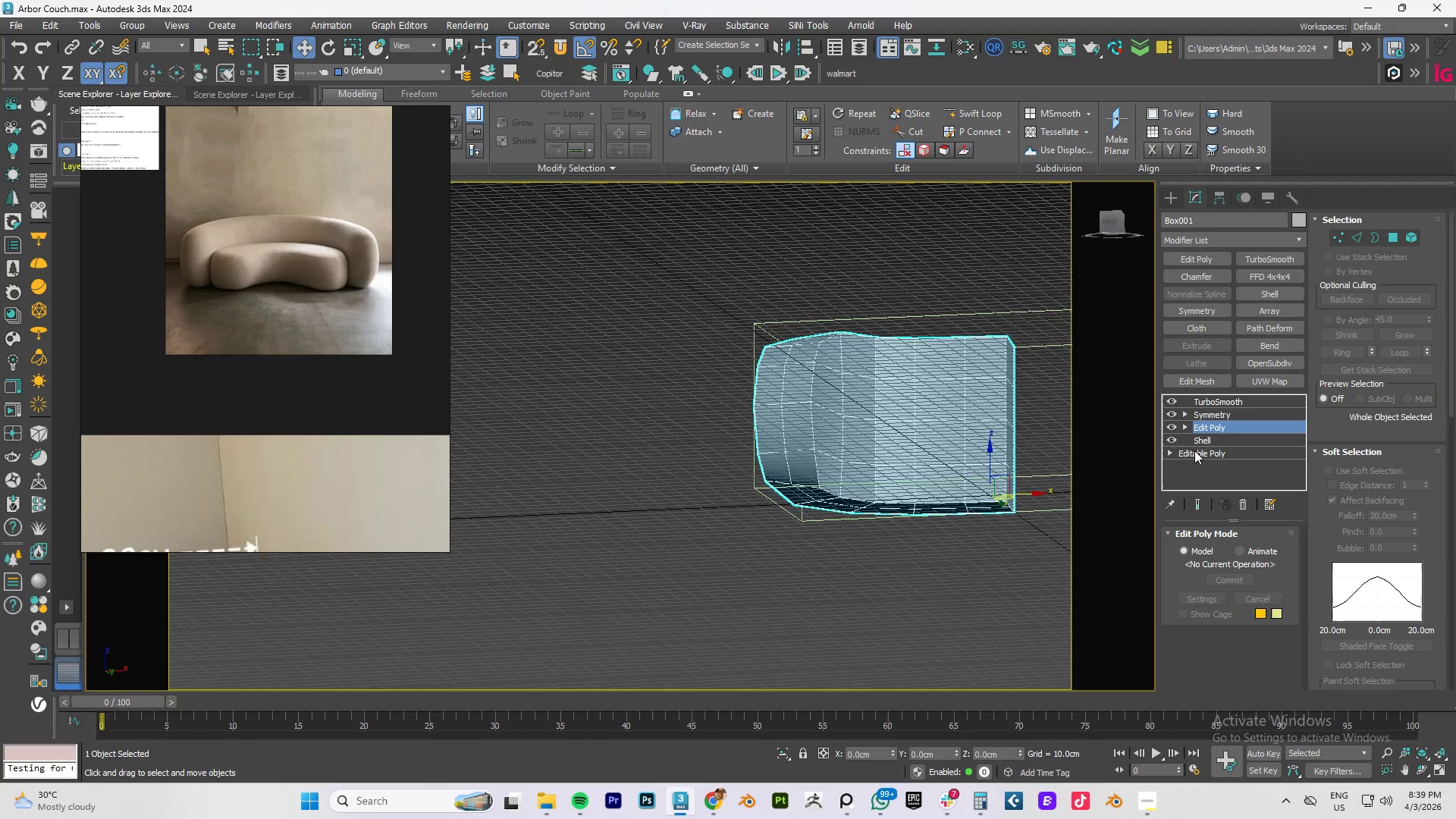 
left_click([1201, 504])
 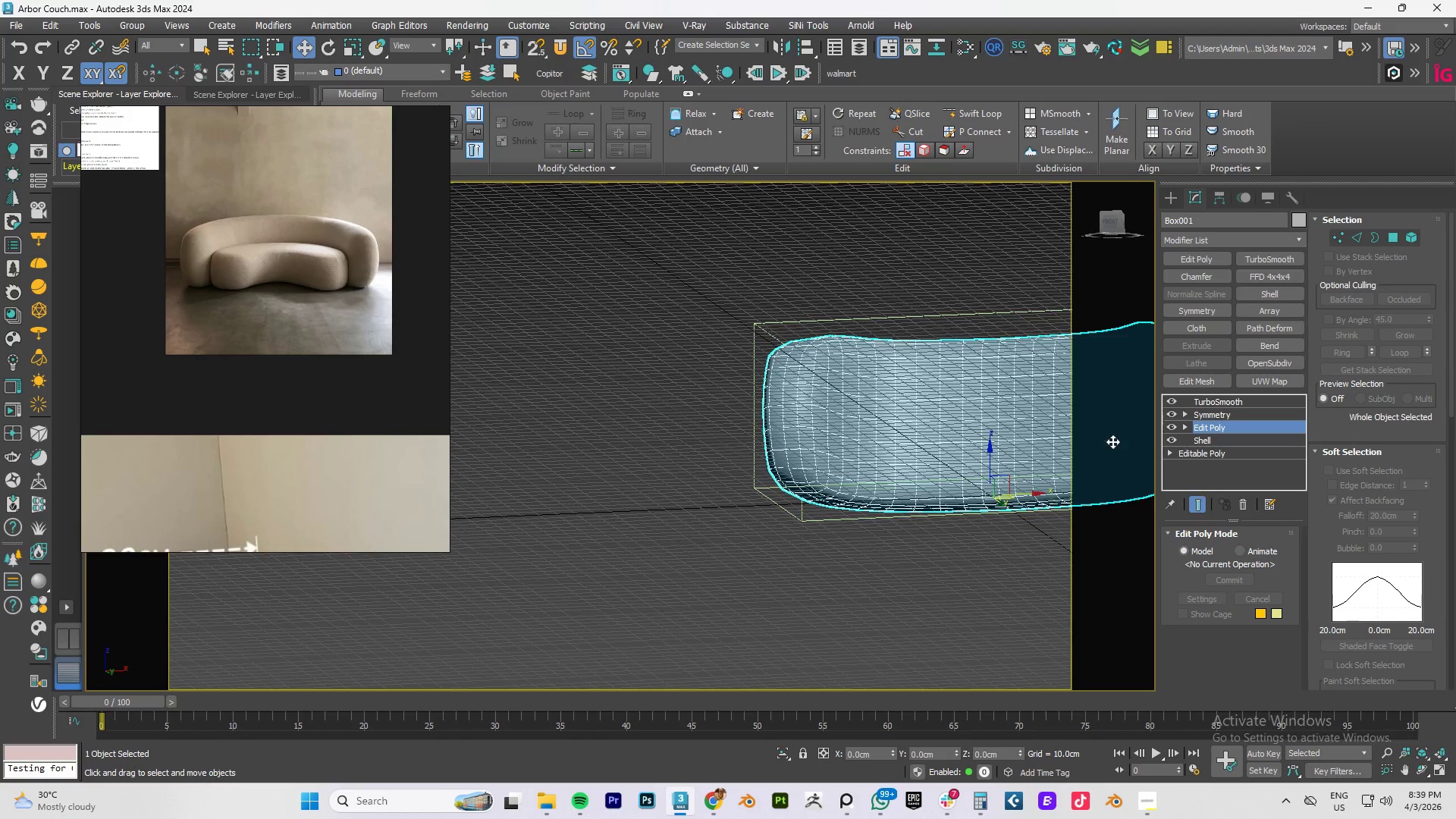 
hold_key(key=AltLeft, duration=1.06)
 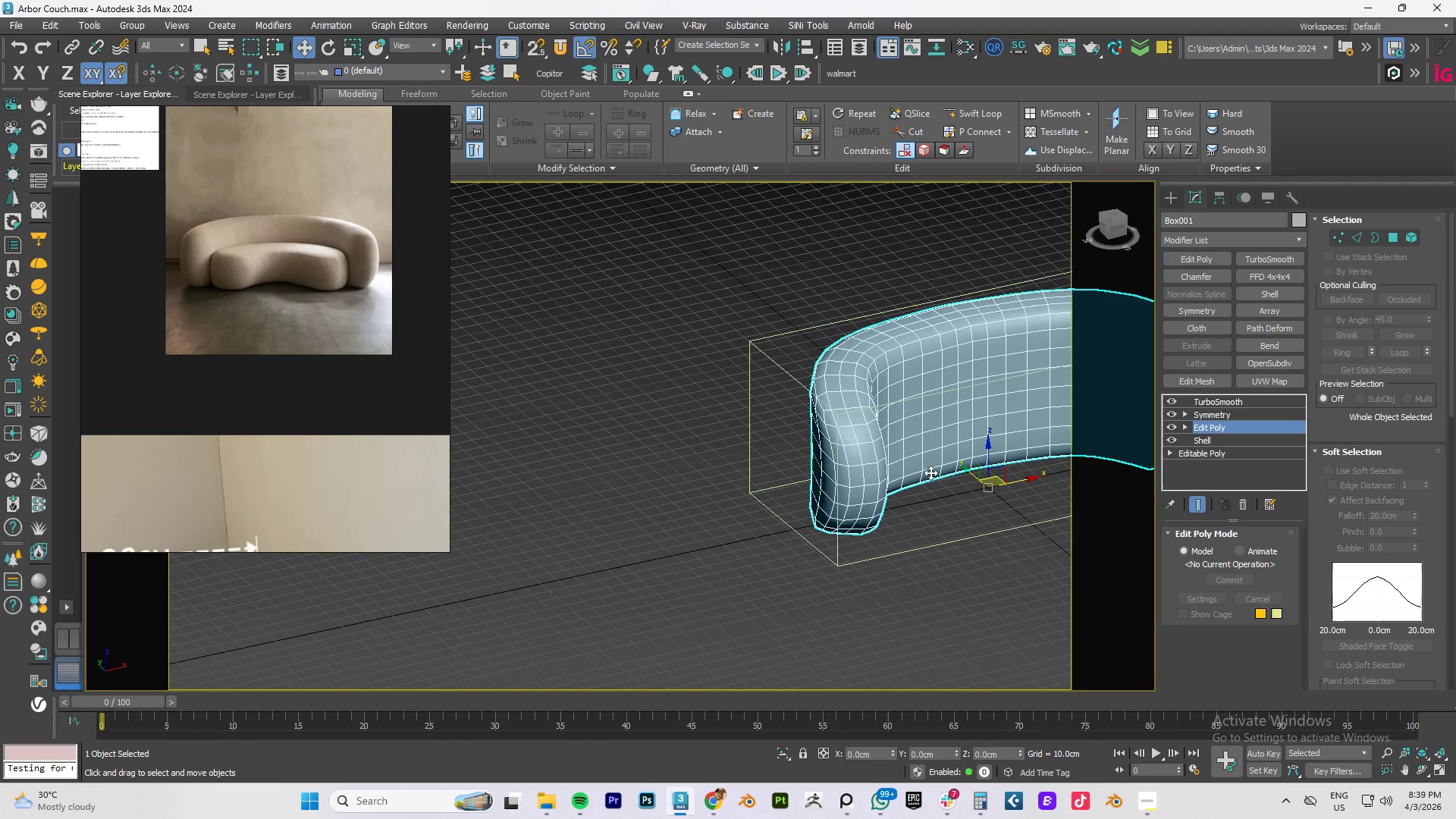 
hold_key(key=AltLeft, duration=1.28)
 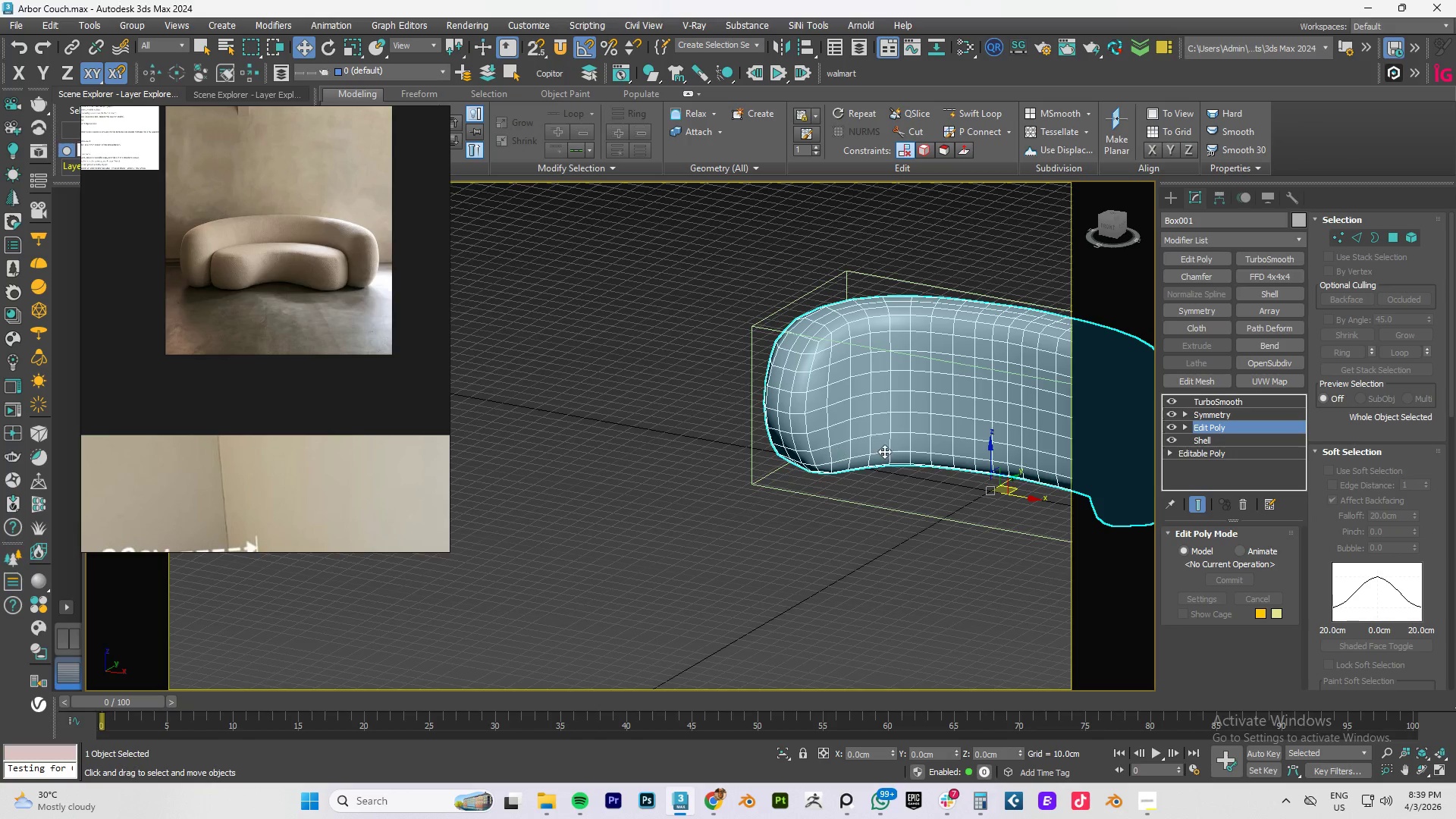 
hold_key(key=AltLeft, duration=0.98)
 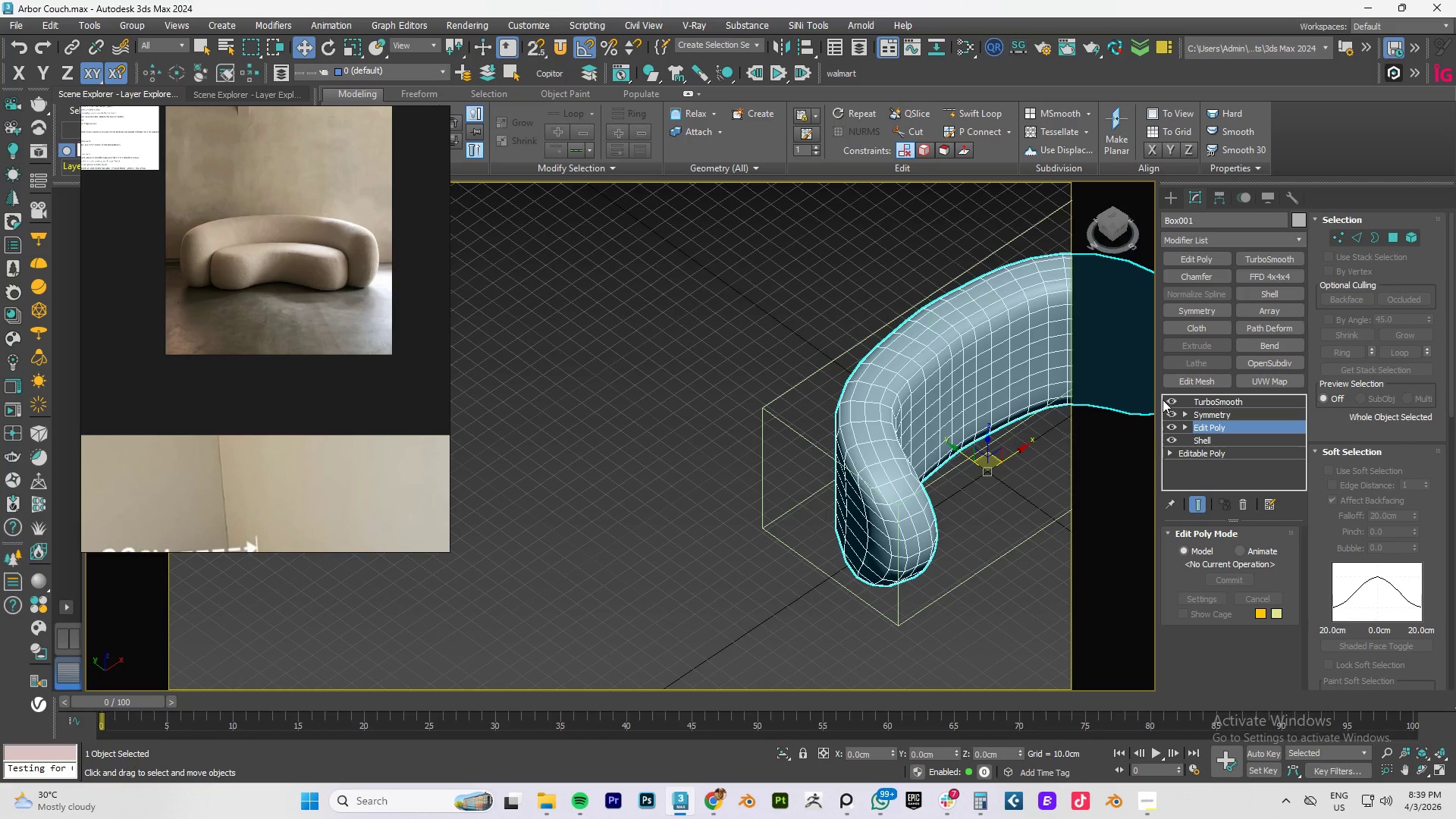 
left_click([1169, 398])
 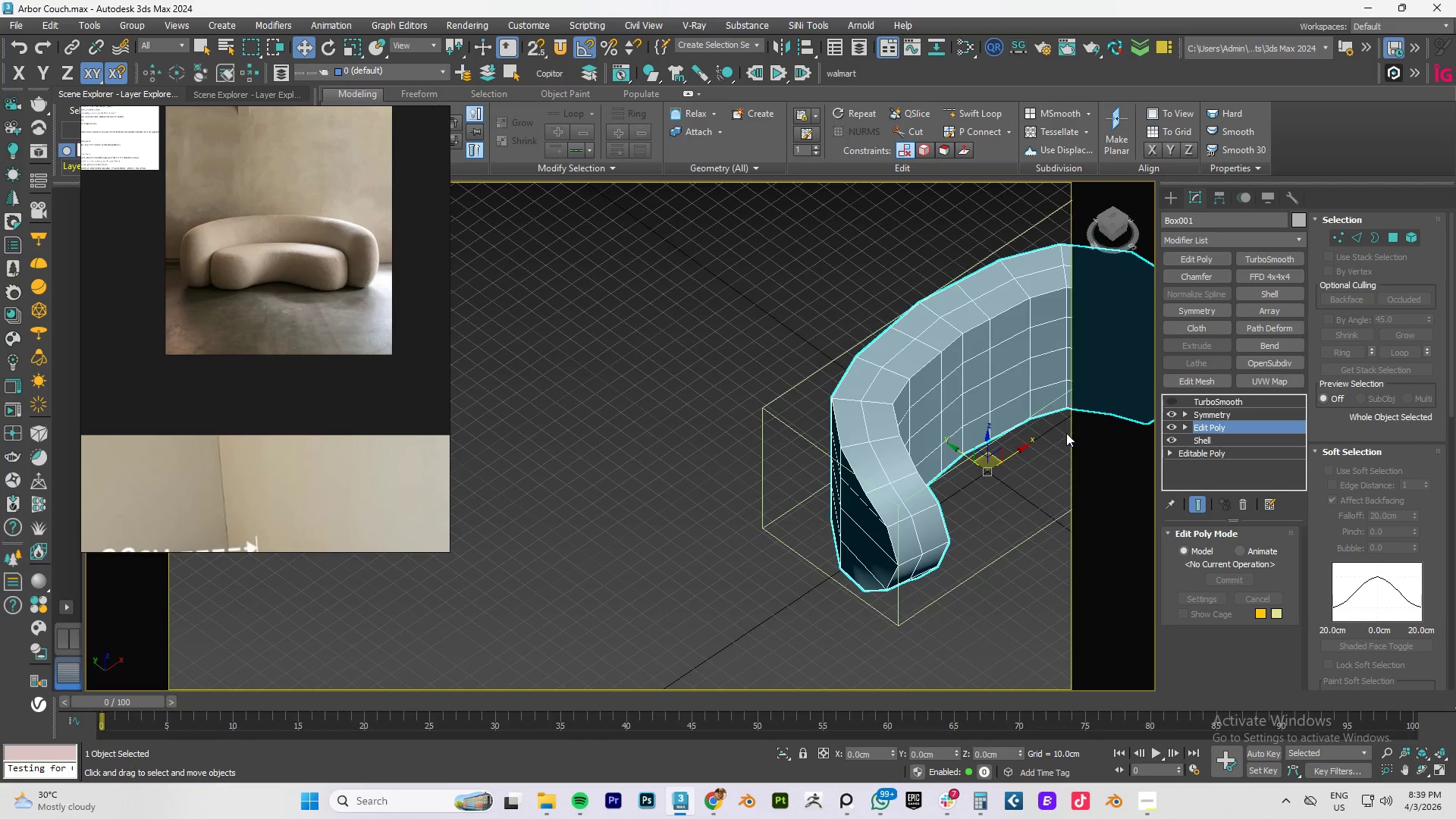 
hold_key(key=AltLeft, duration=0.78)
 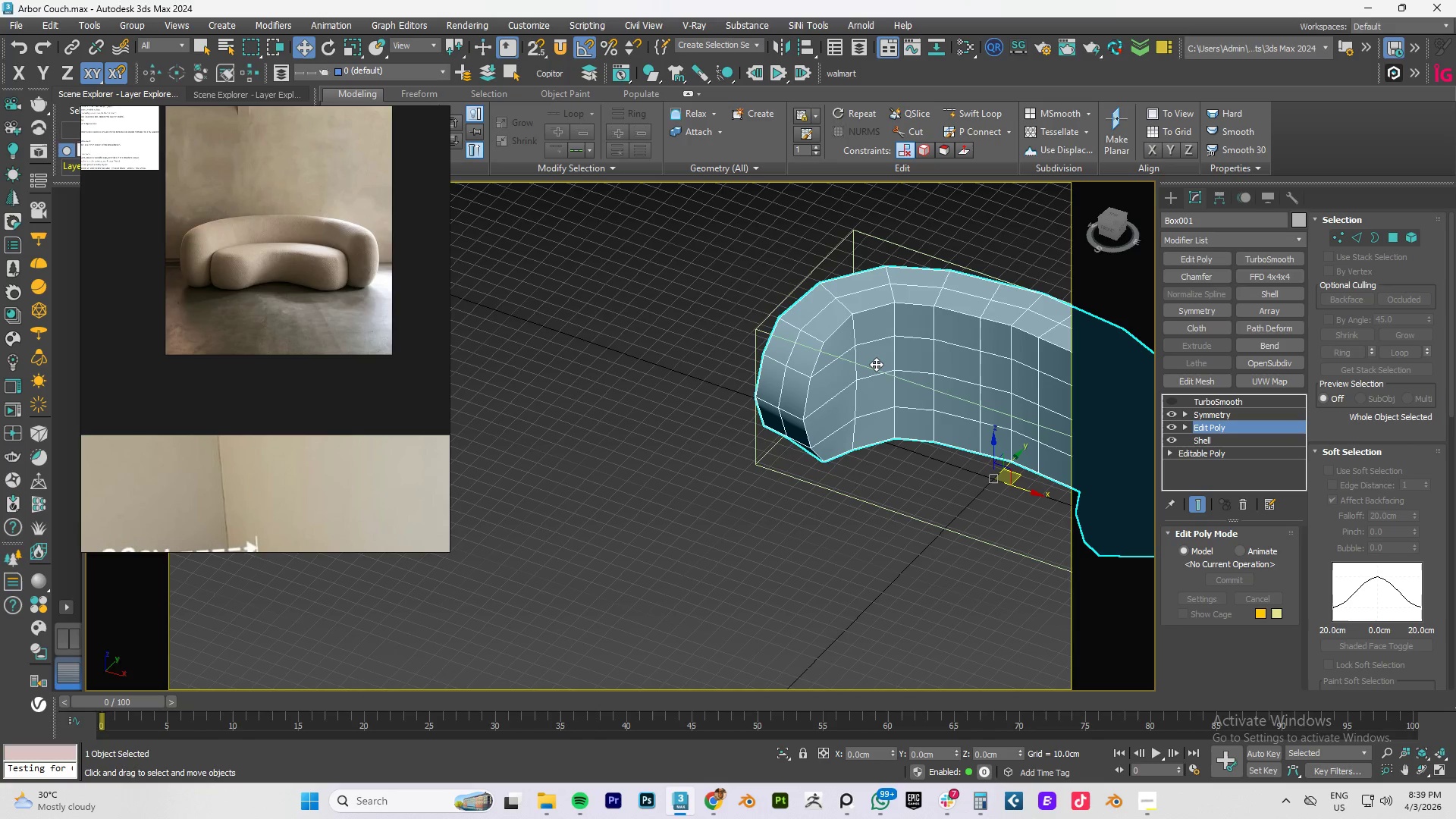 
key(4)
 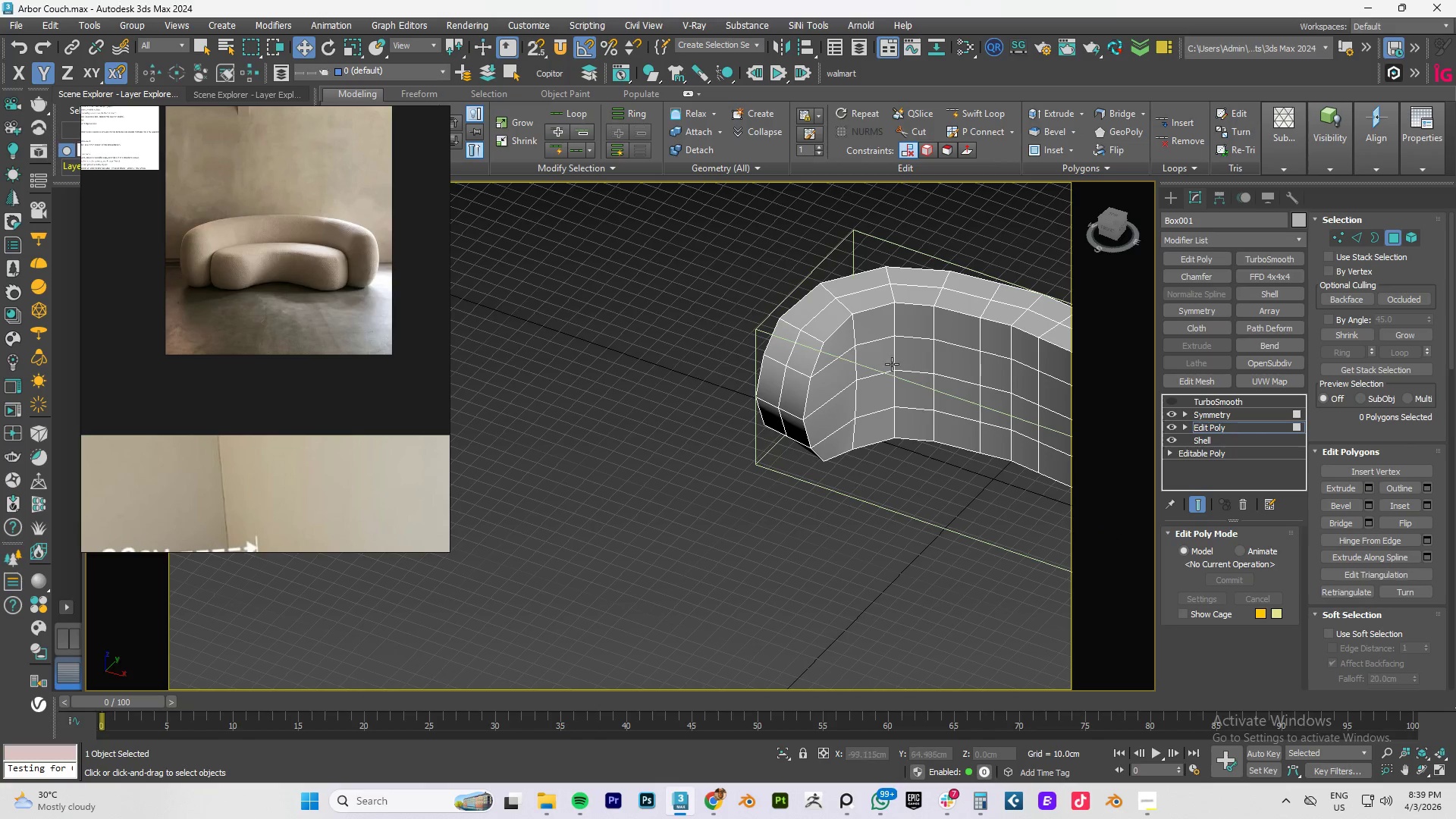 
left_click([880, 364])
 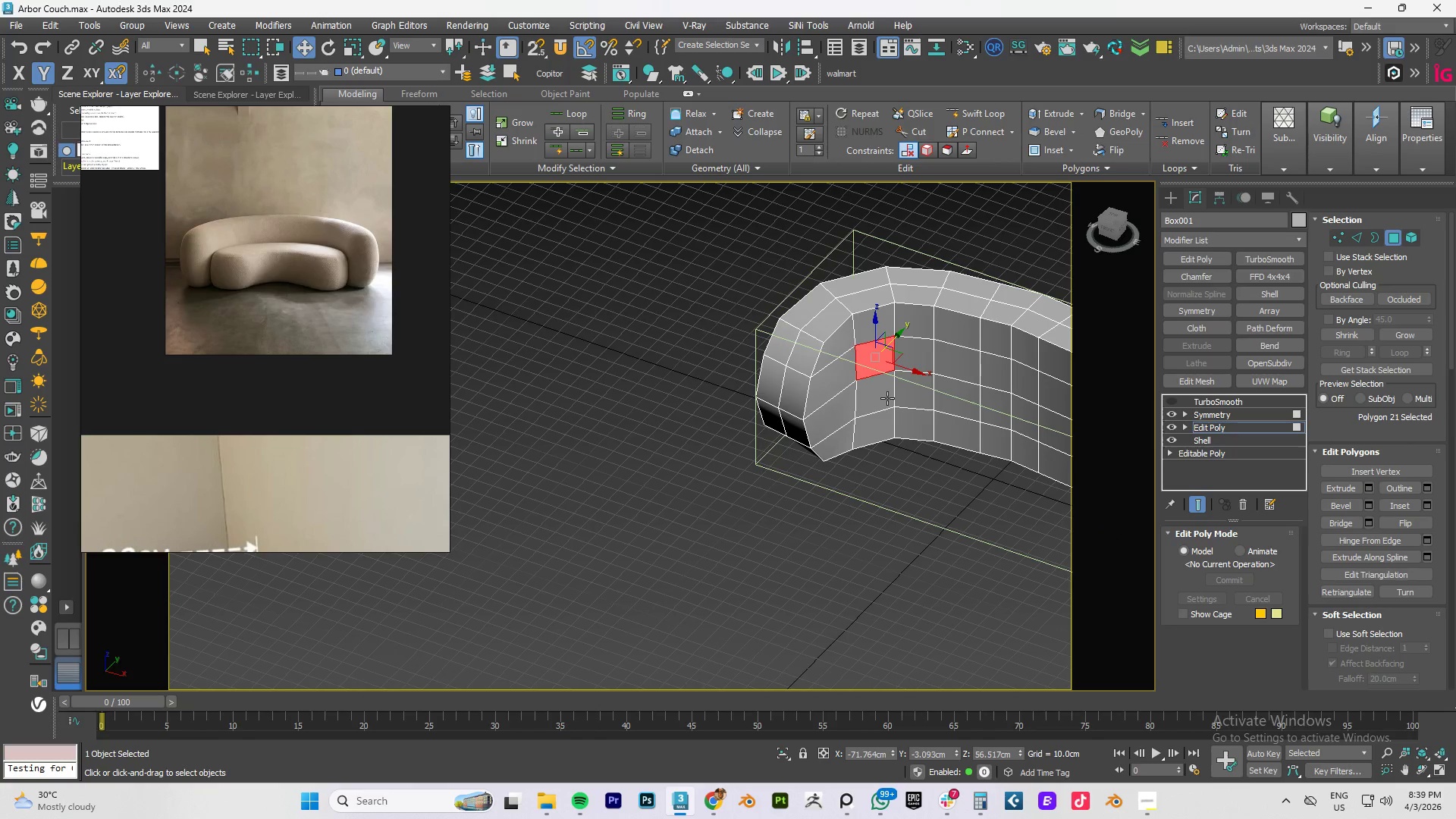 
left_click([887, 398])
 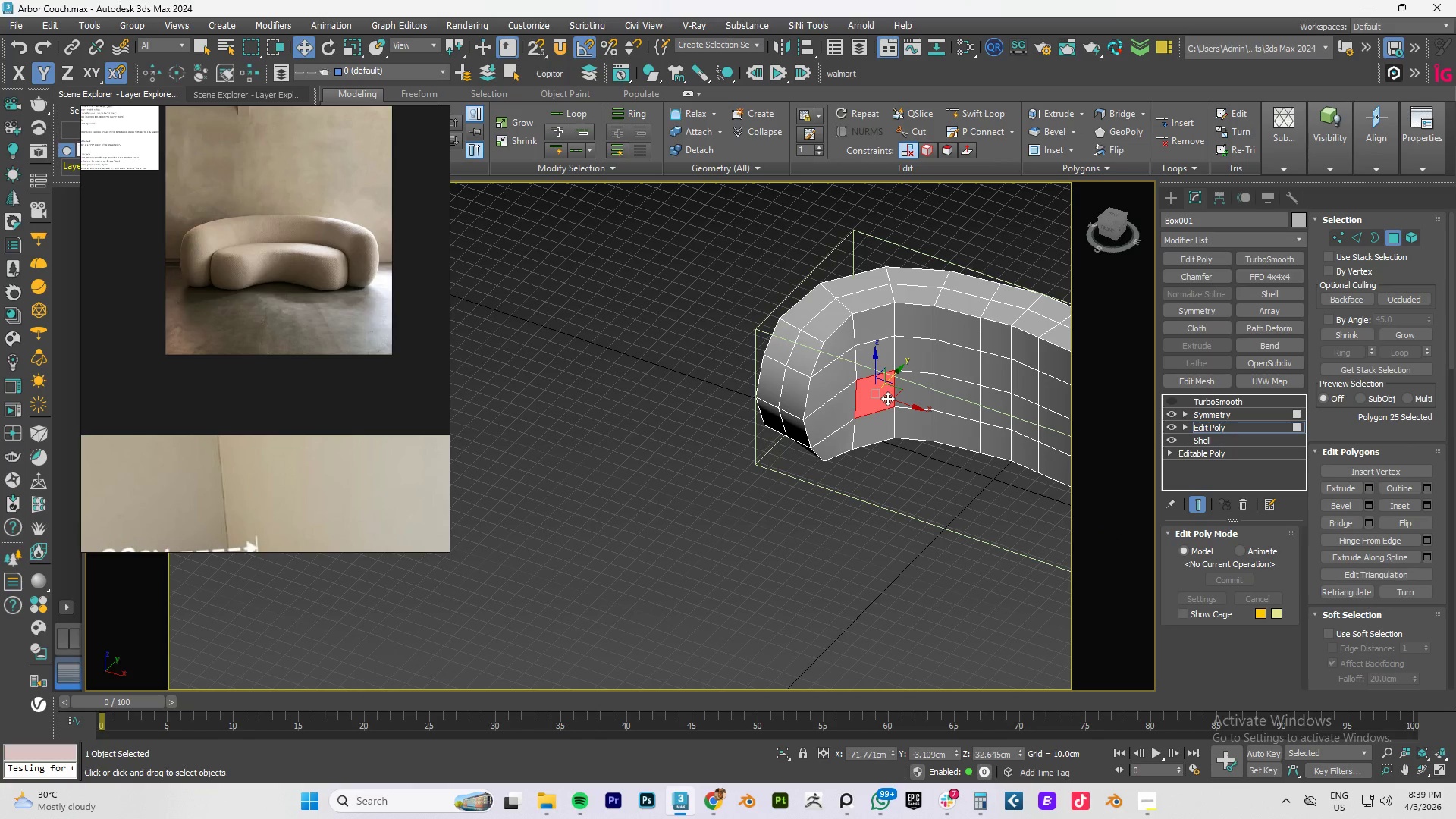 
hold_key(key=ControlLeft, duration=0.33)
 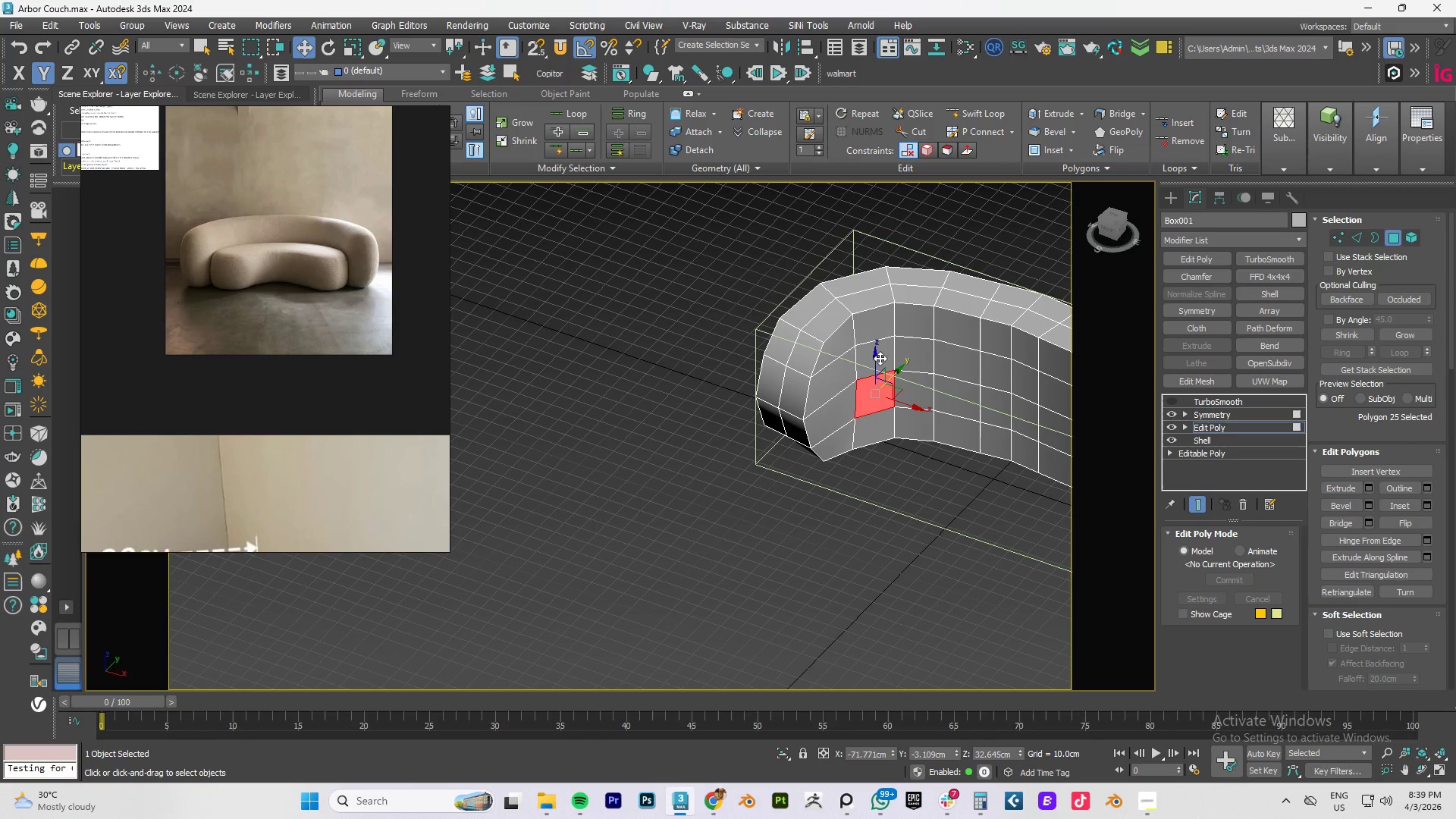 
hold_key(key=ControlLeft, duration=1.53)